 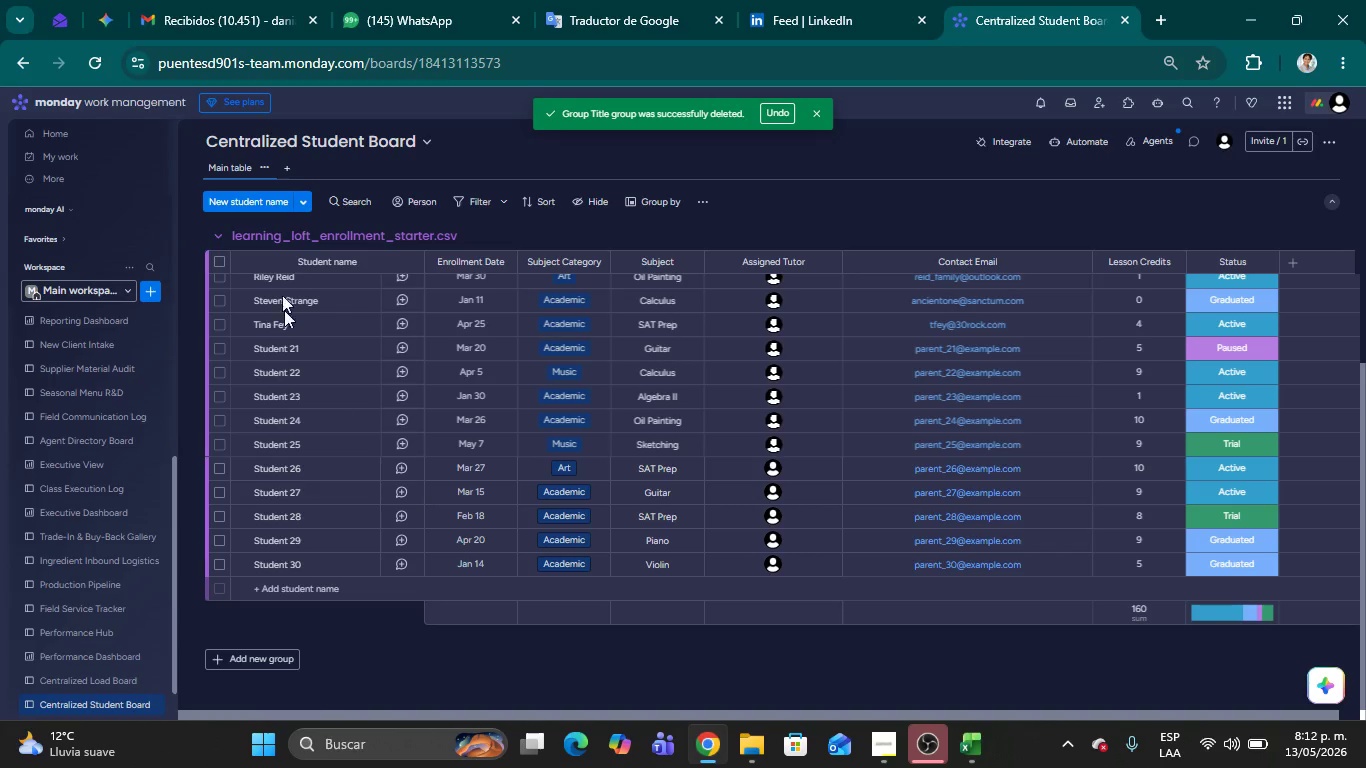 
left_click([286, 167])
 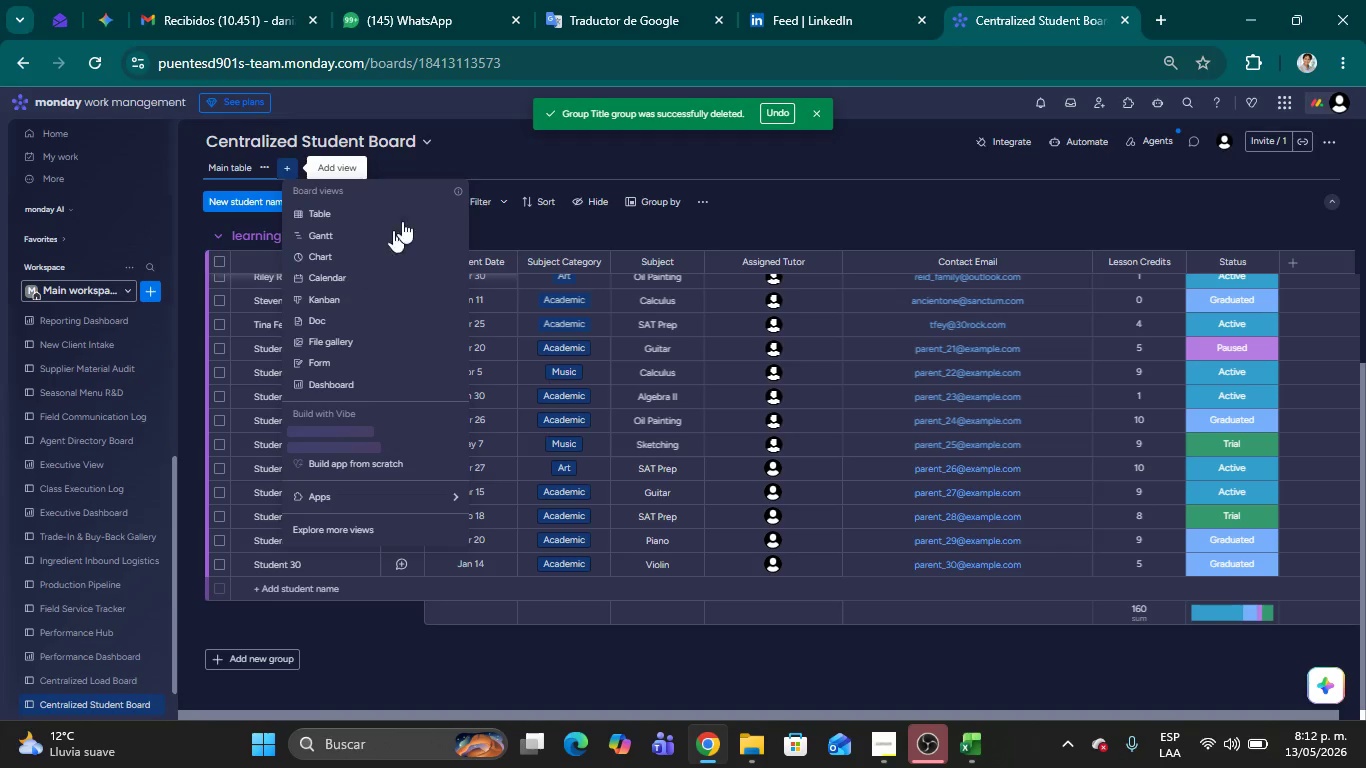 
left_click([375, 293])
 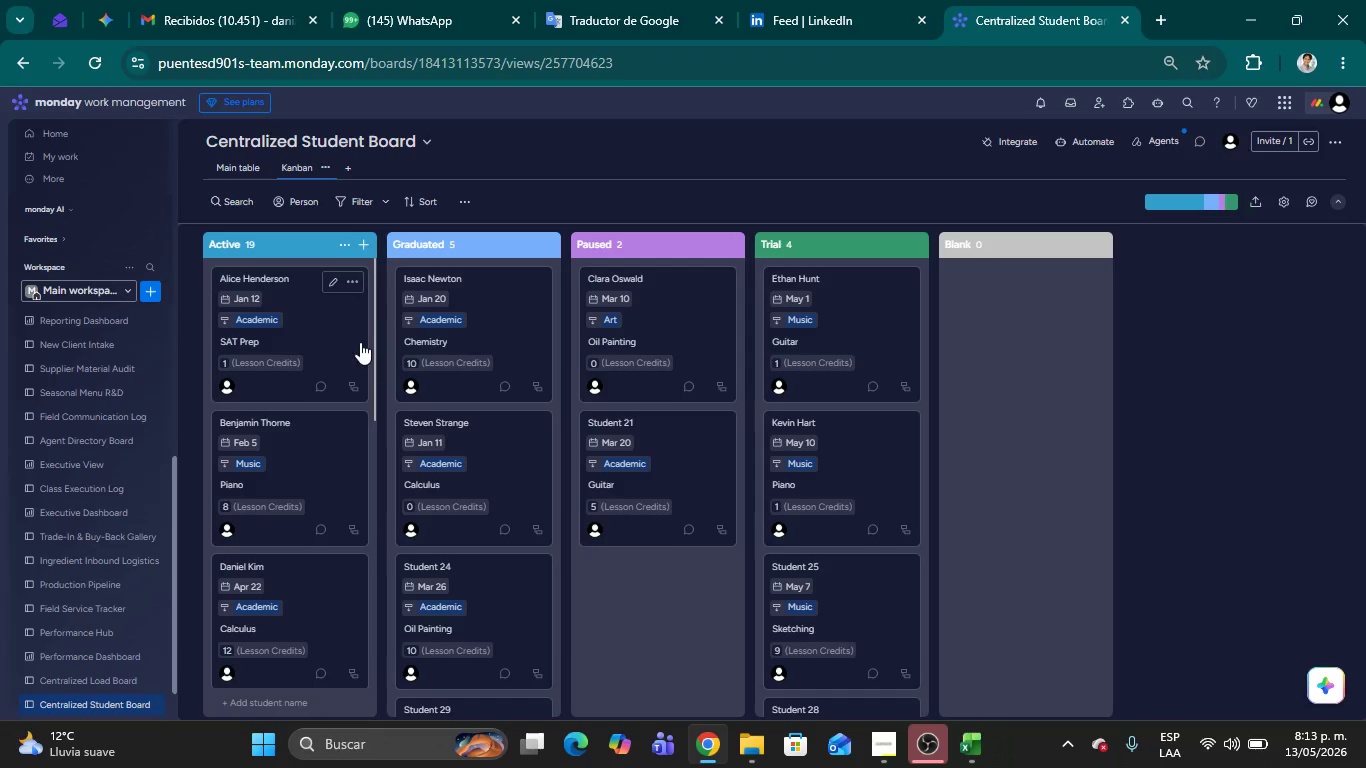 
wait(70.23)
 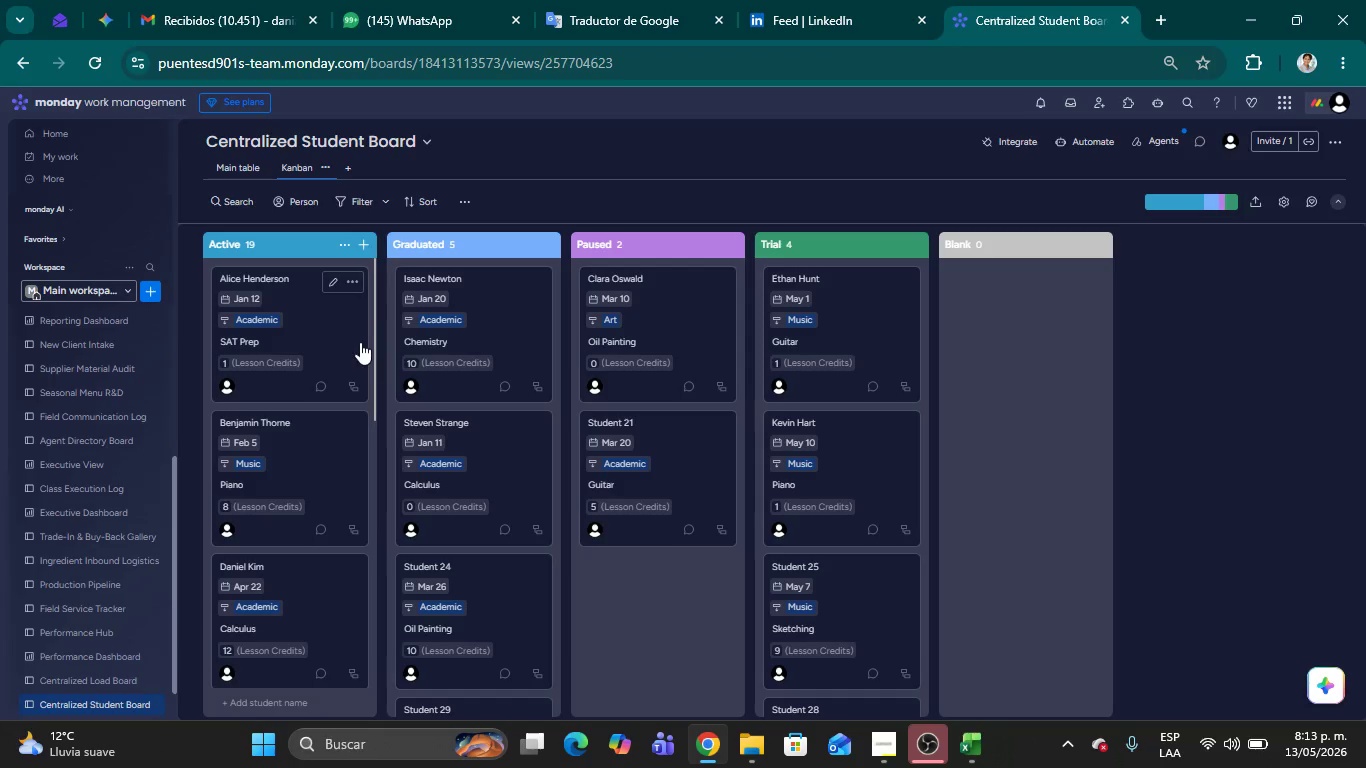 
left_click([1341, 60])
 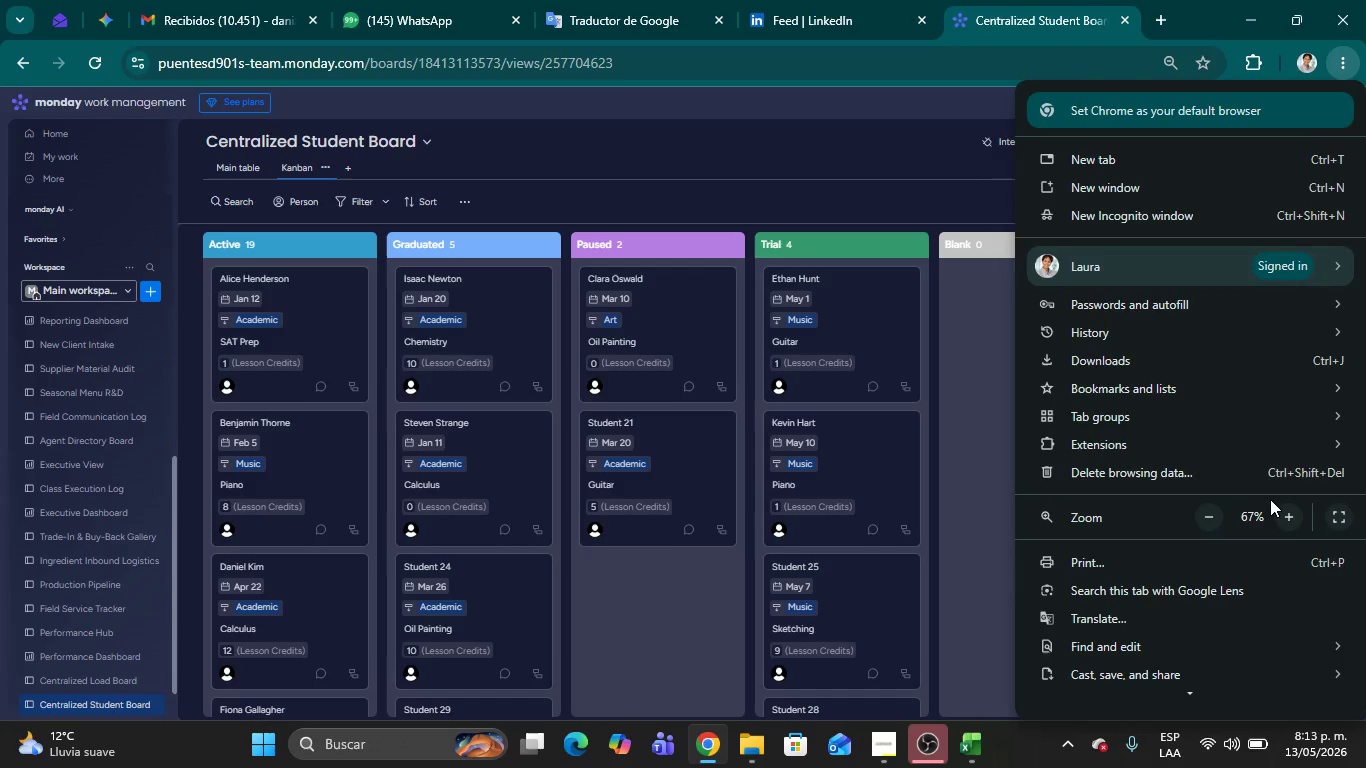 
left_click([1285, 520])
 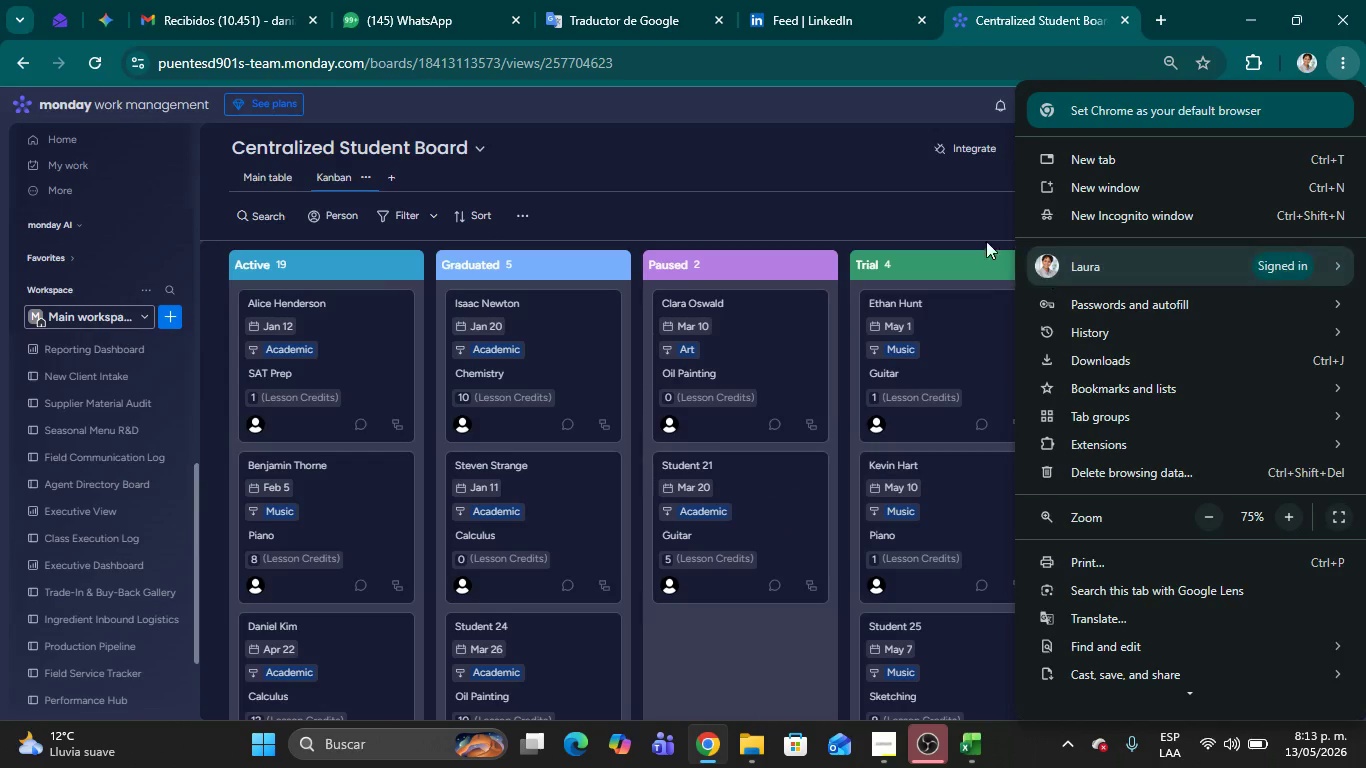 
left_click([901, 189])
 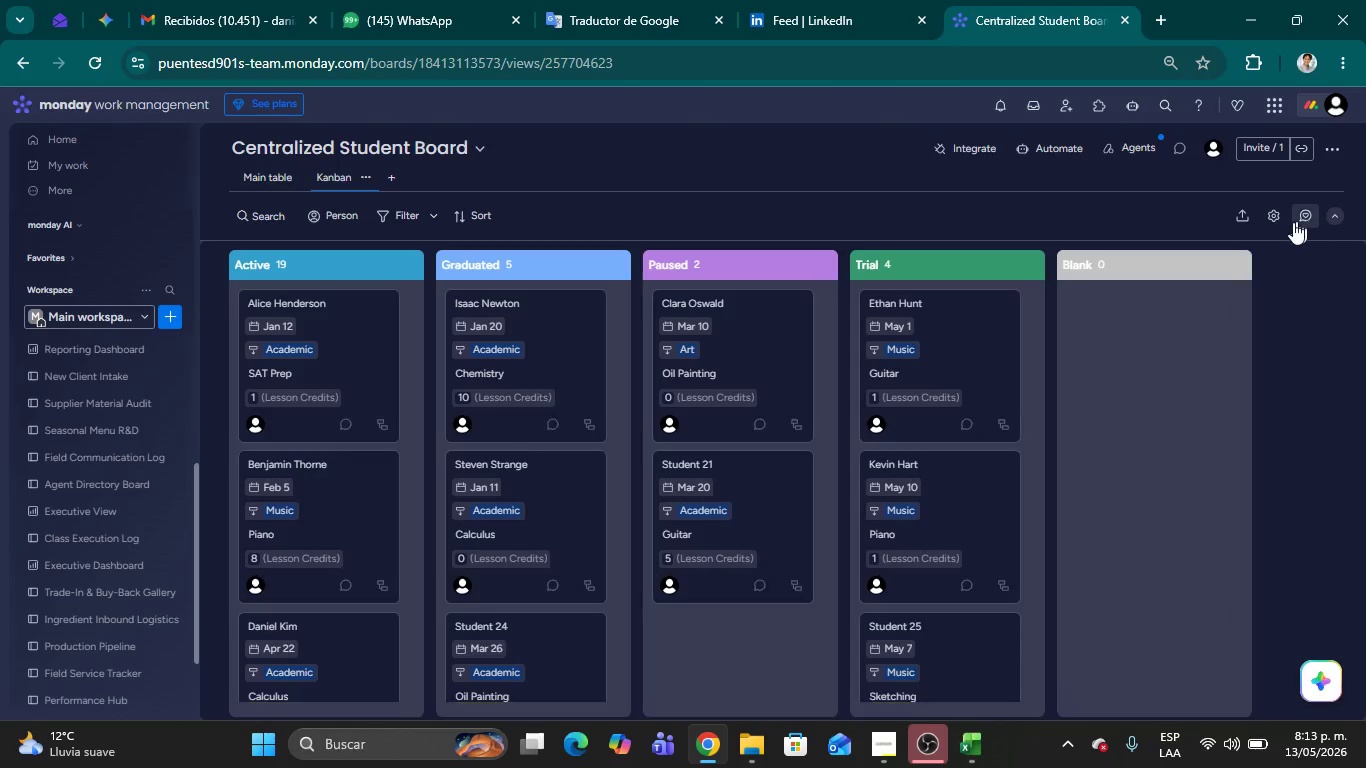 
left_click([1272, 222])
 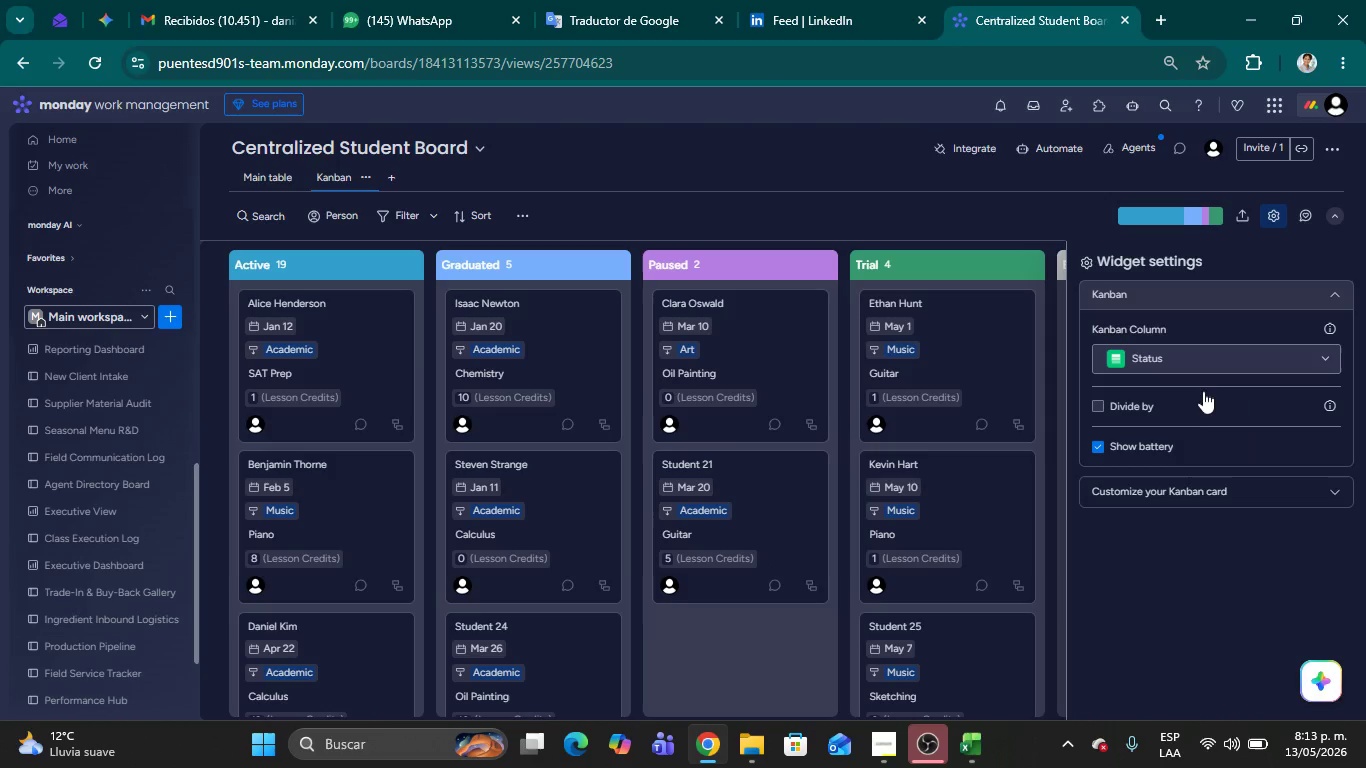 
left_click([1182, 351])
 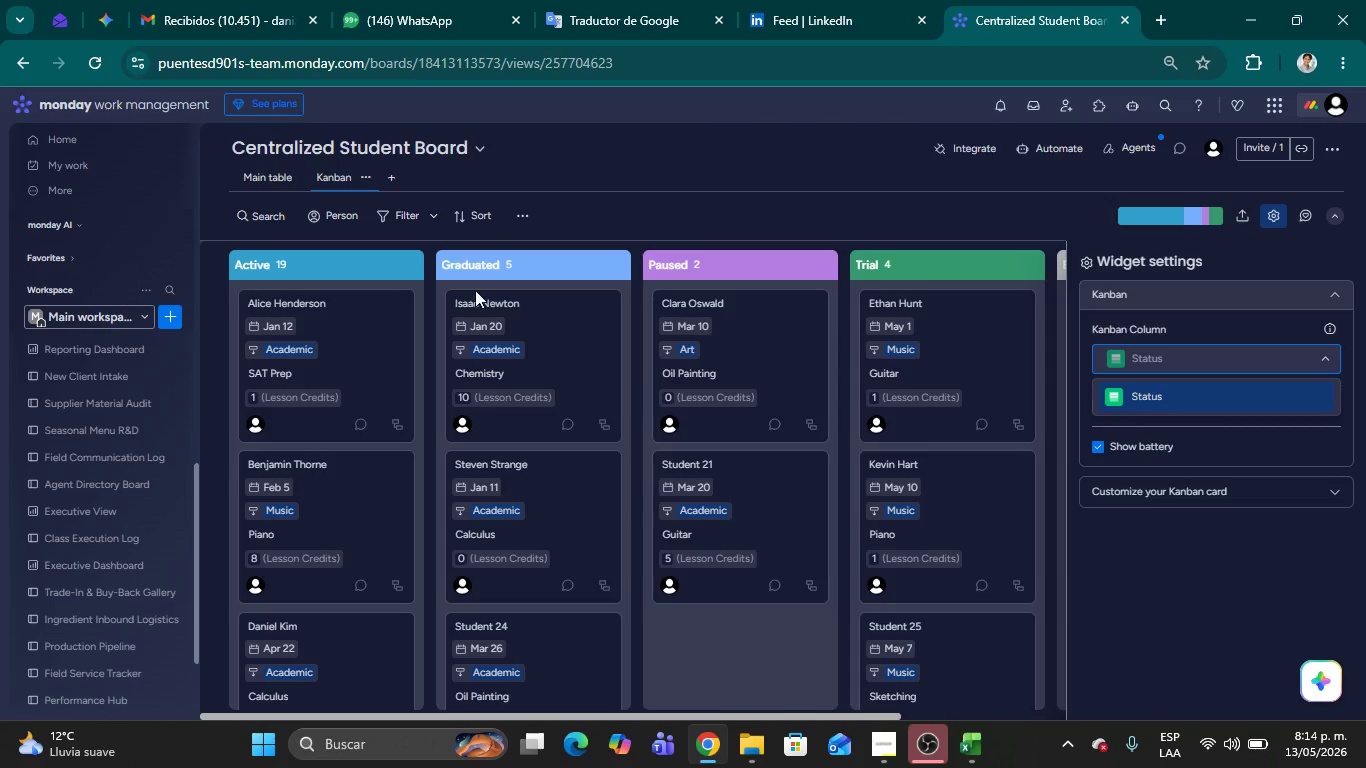 
wait(18.8)
 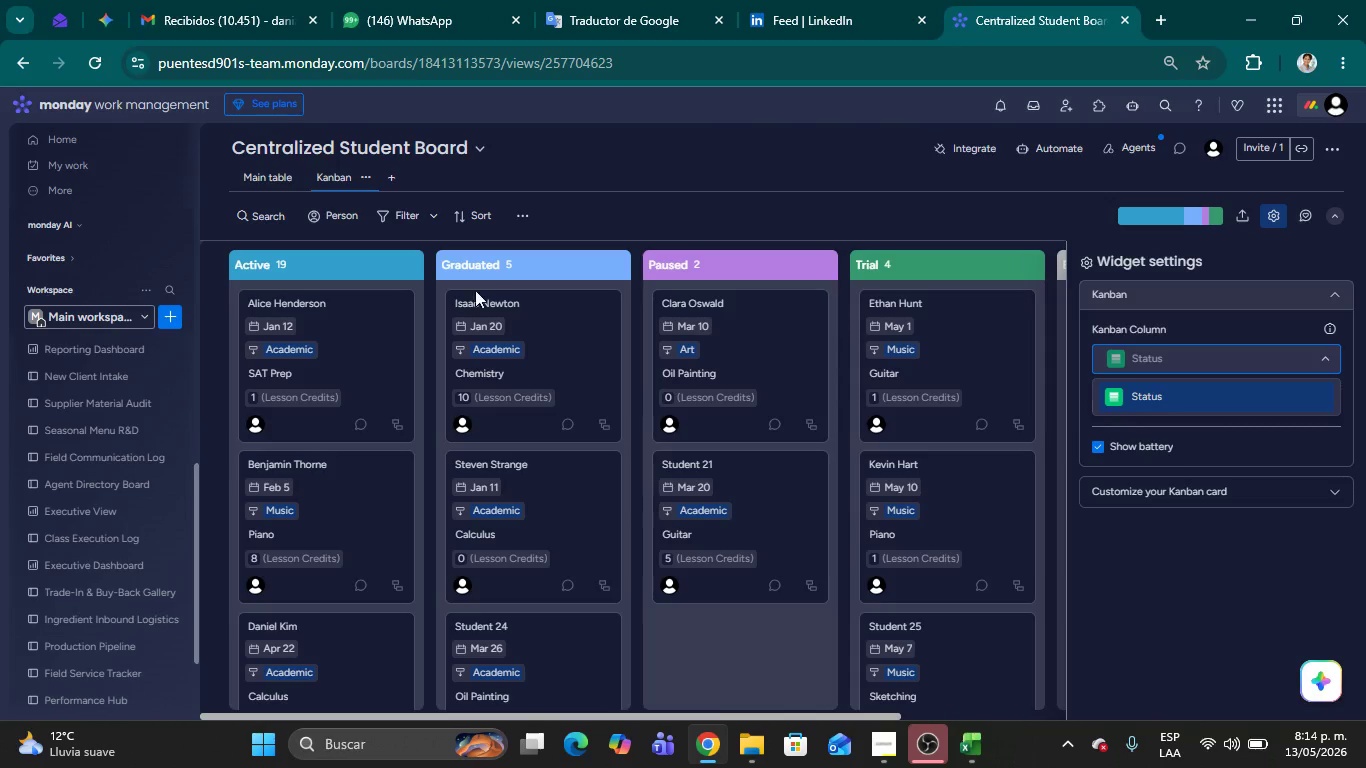 
left_click([196, 139])
 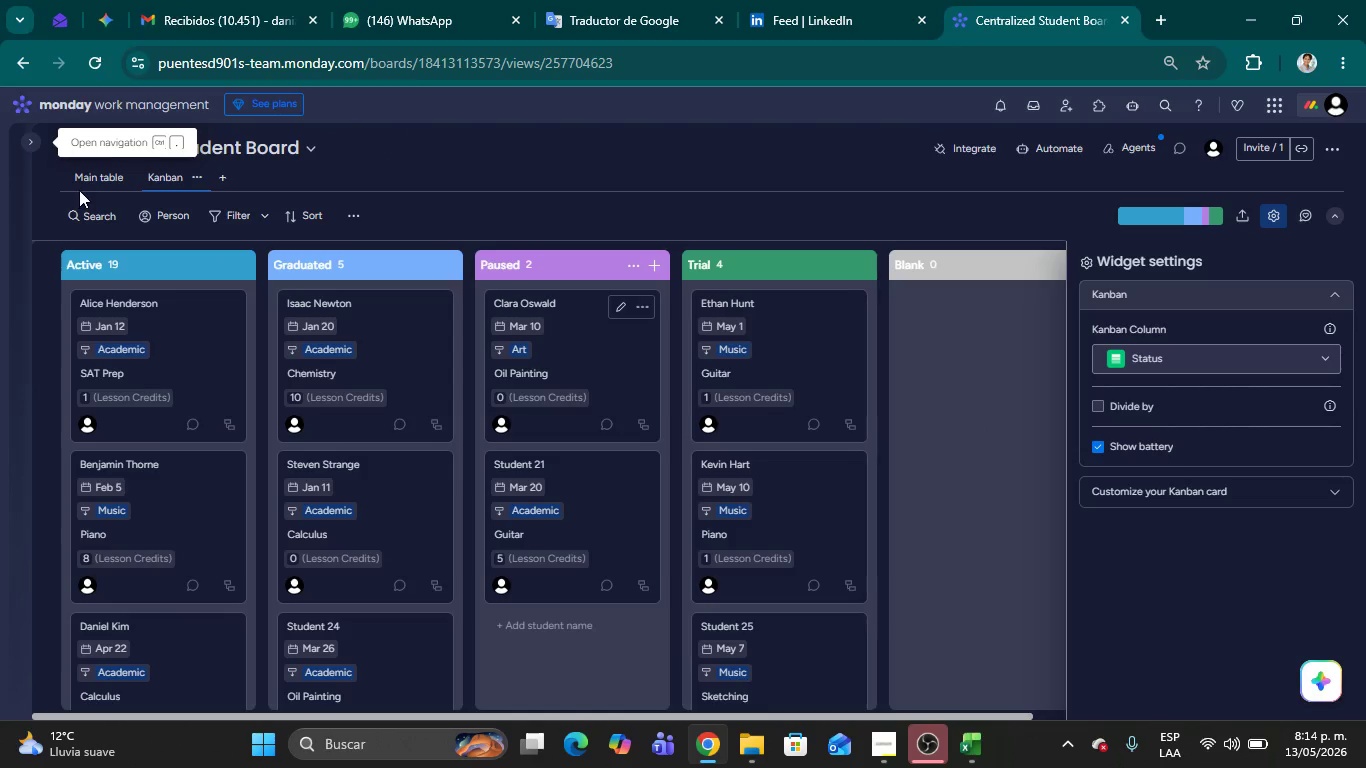 
left_click([94, 173])
 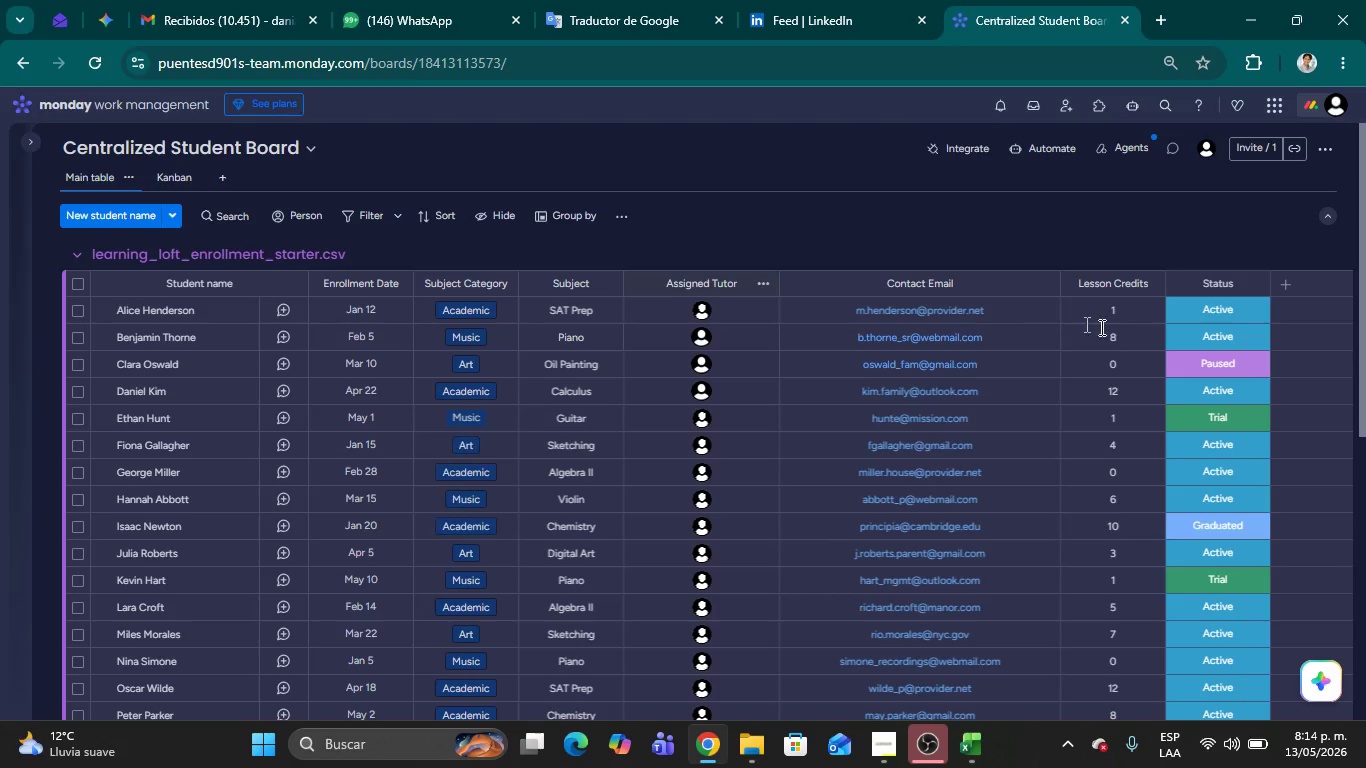 
wait(11.48)
 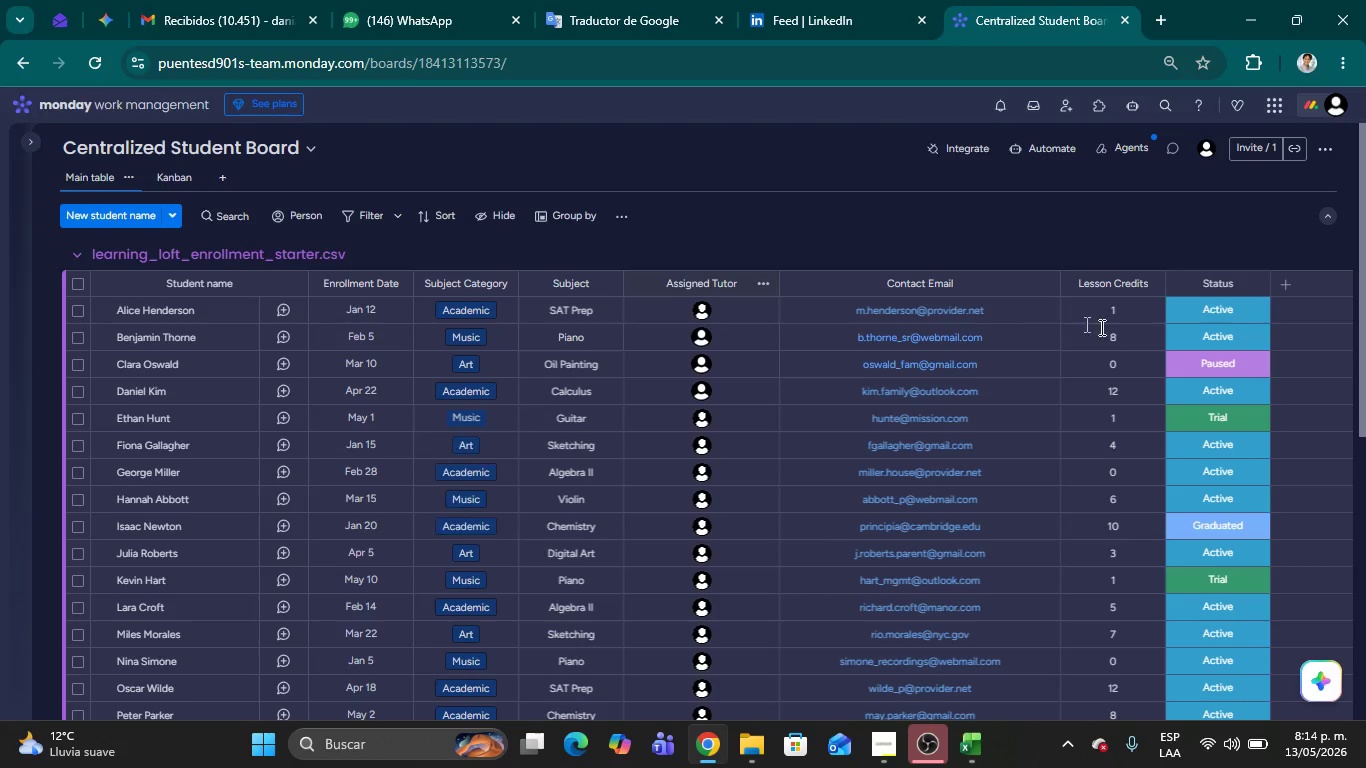 
left_click([1278, 281])
 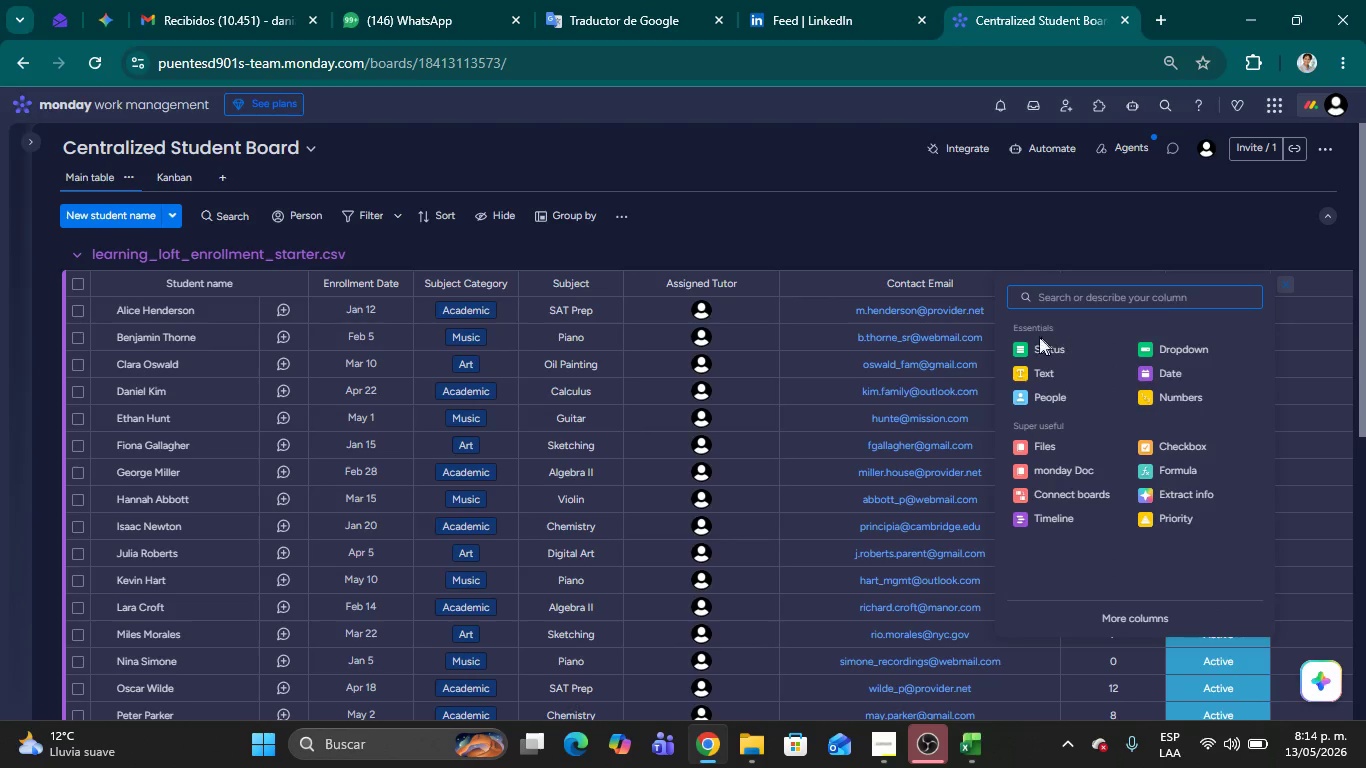 
left_click([1026, 345])
 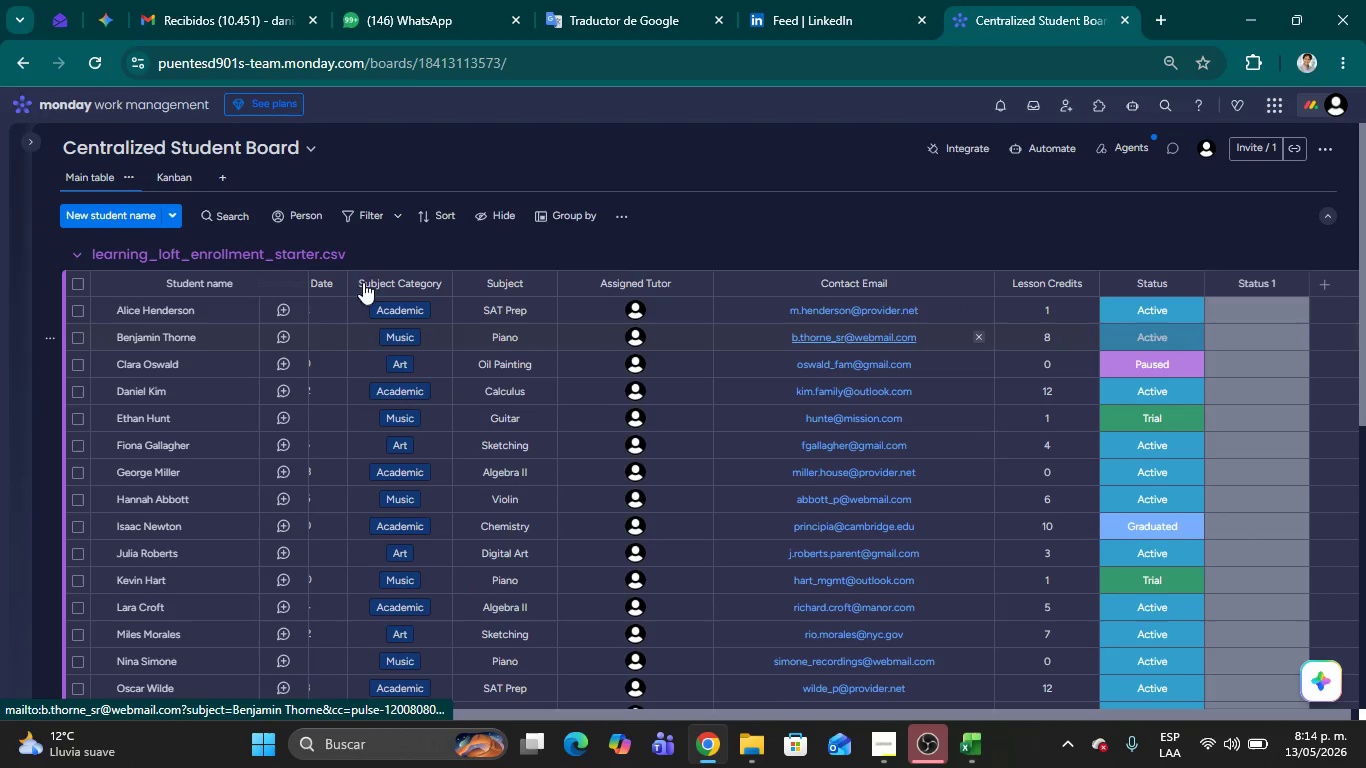 
double_click([368, 279])
 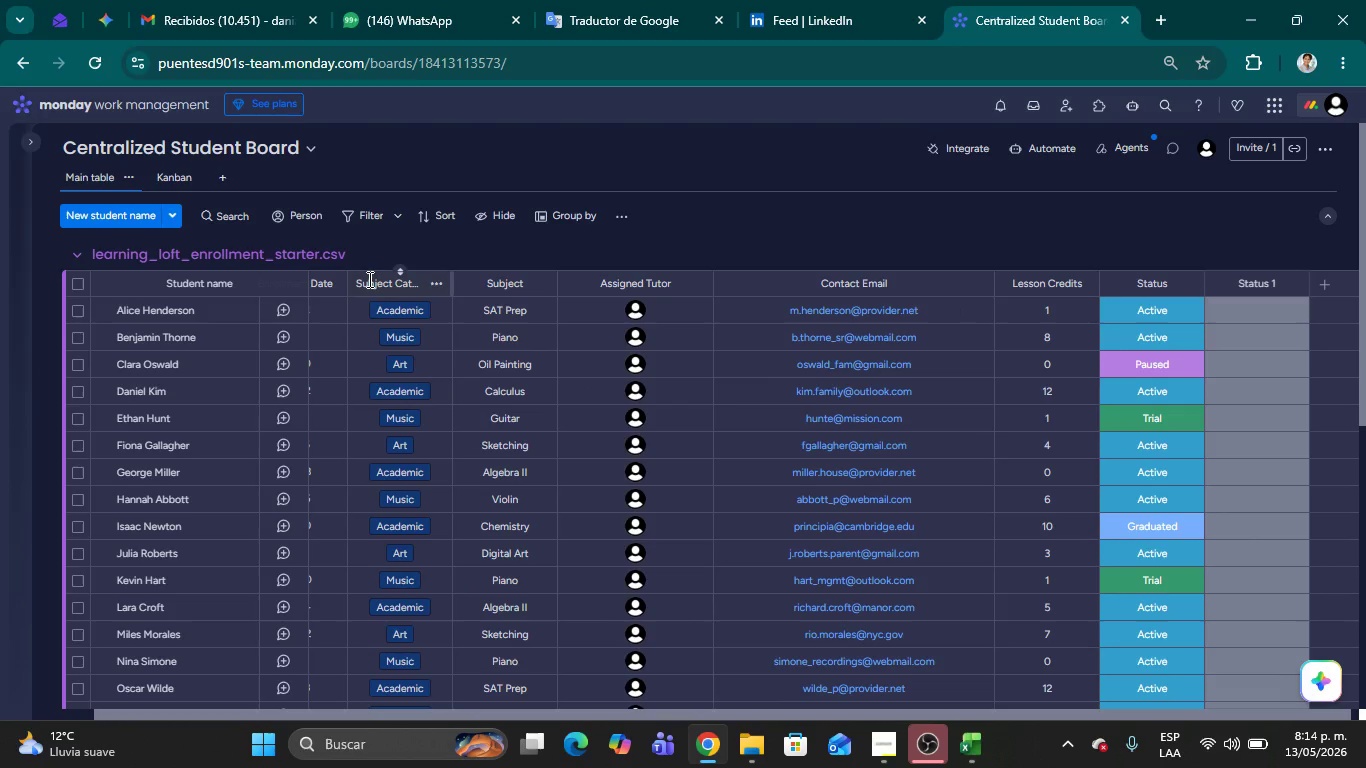 
triple_click([368, 279])
 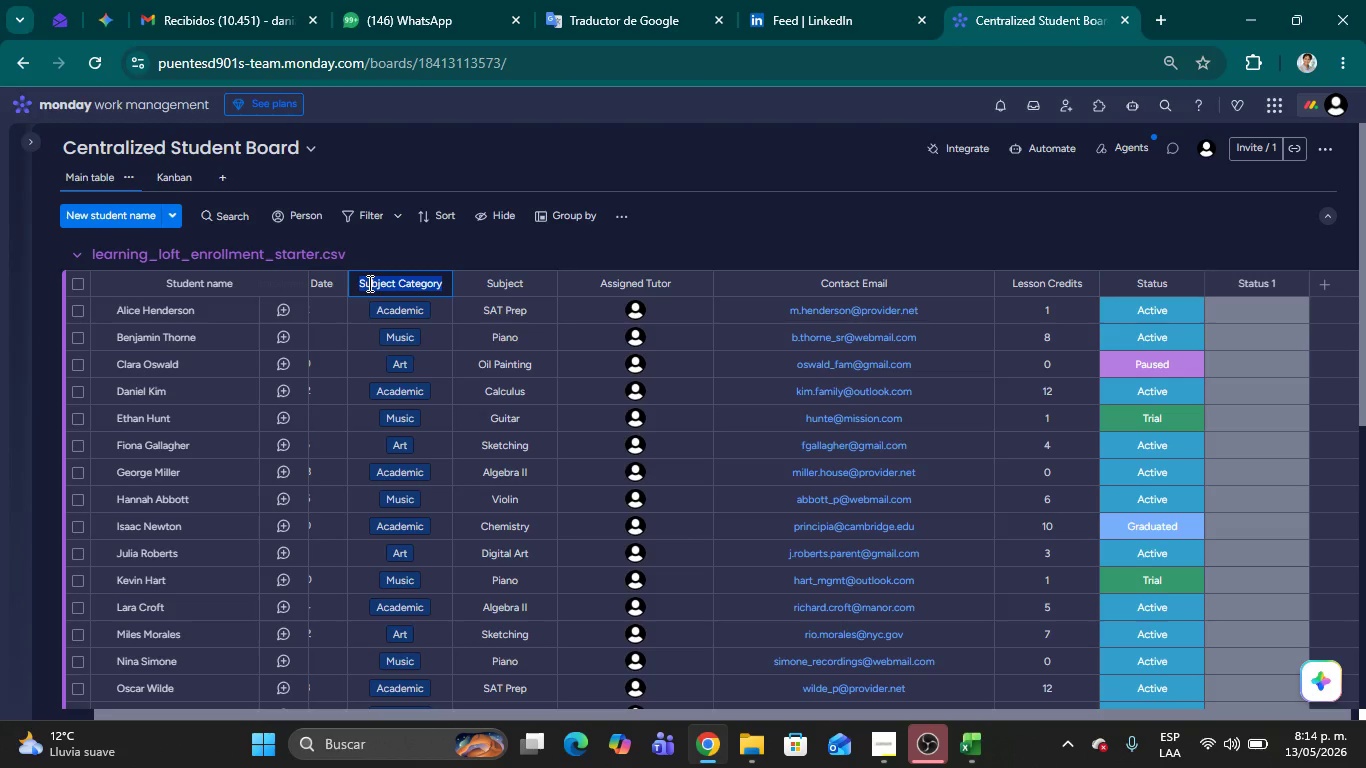 
key(Control+C)
 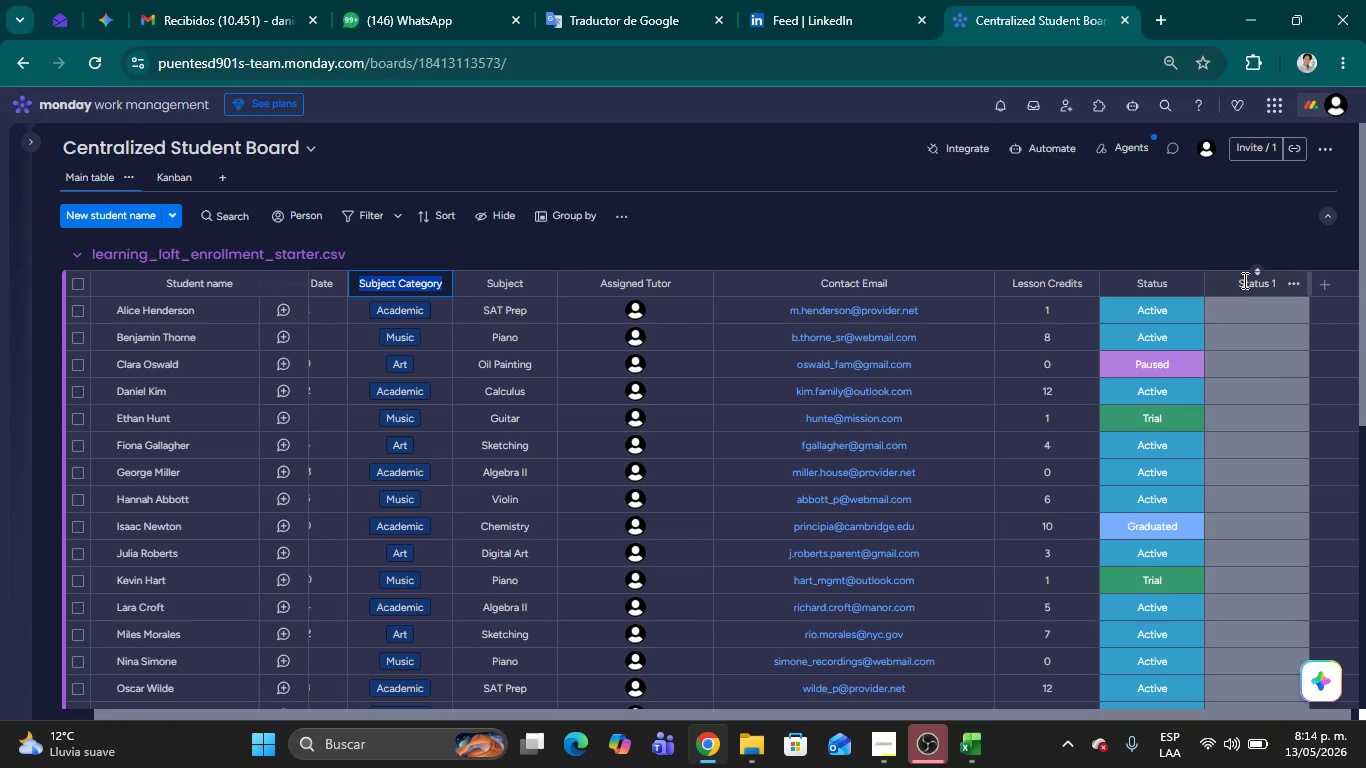 
double_click([1243, 280])
 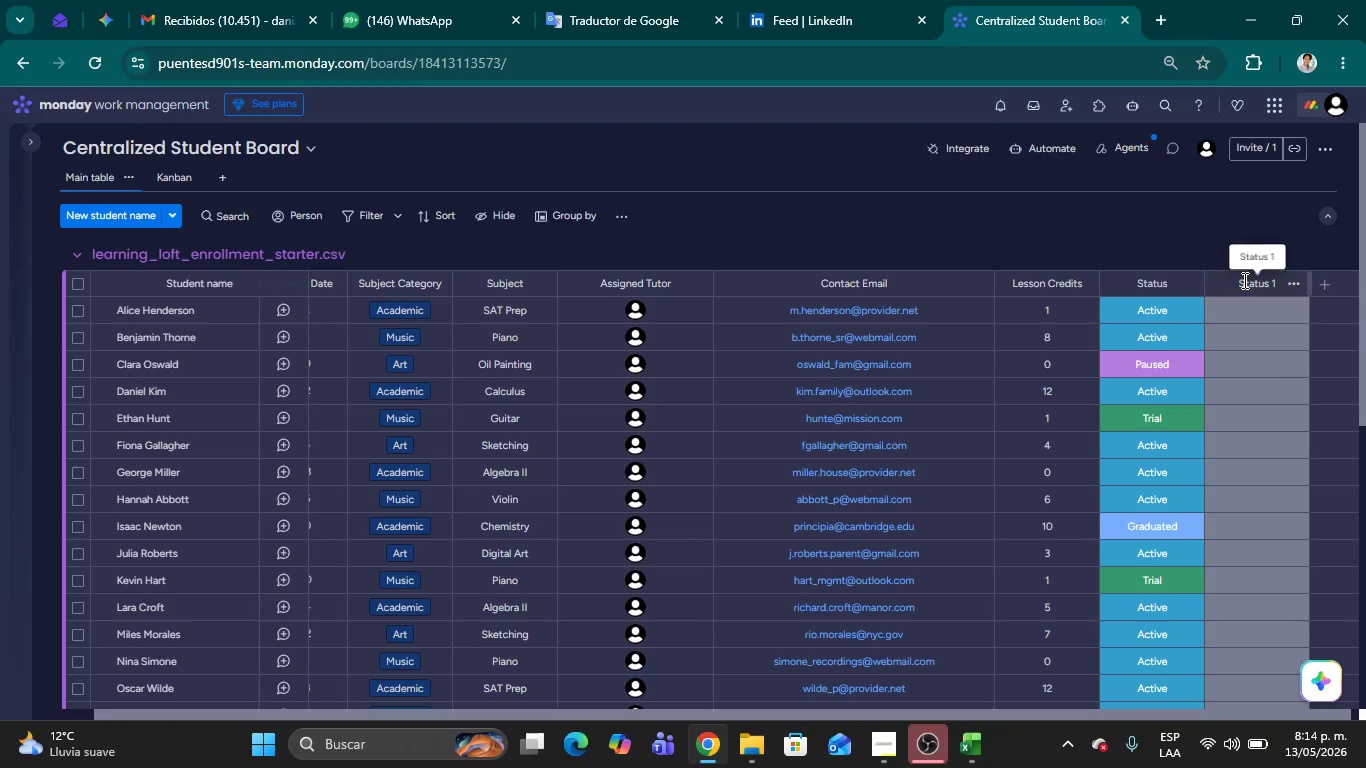 
triple_click([1243, 280])
 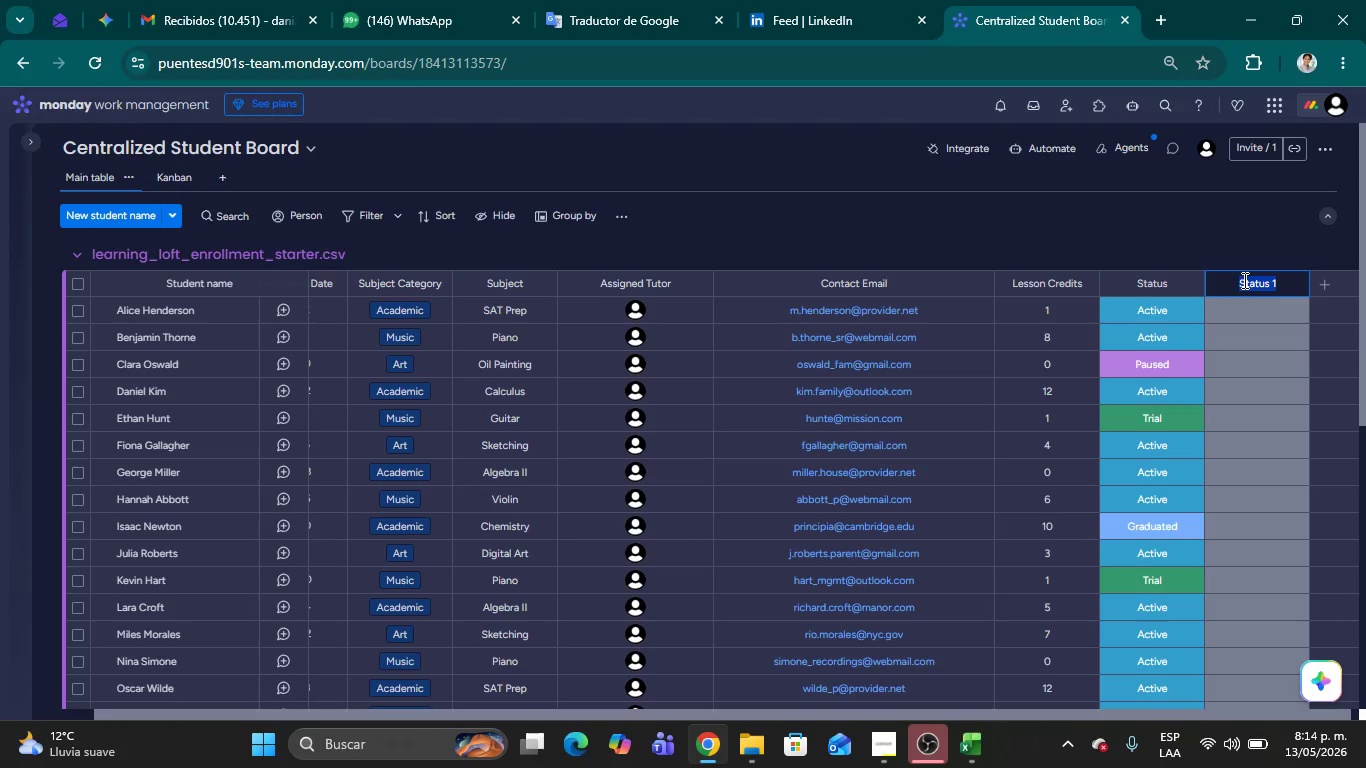 
key(Control+V)
 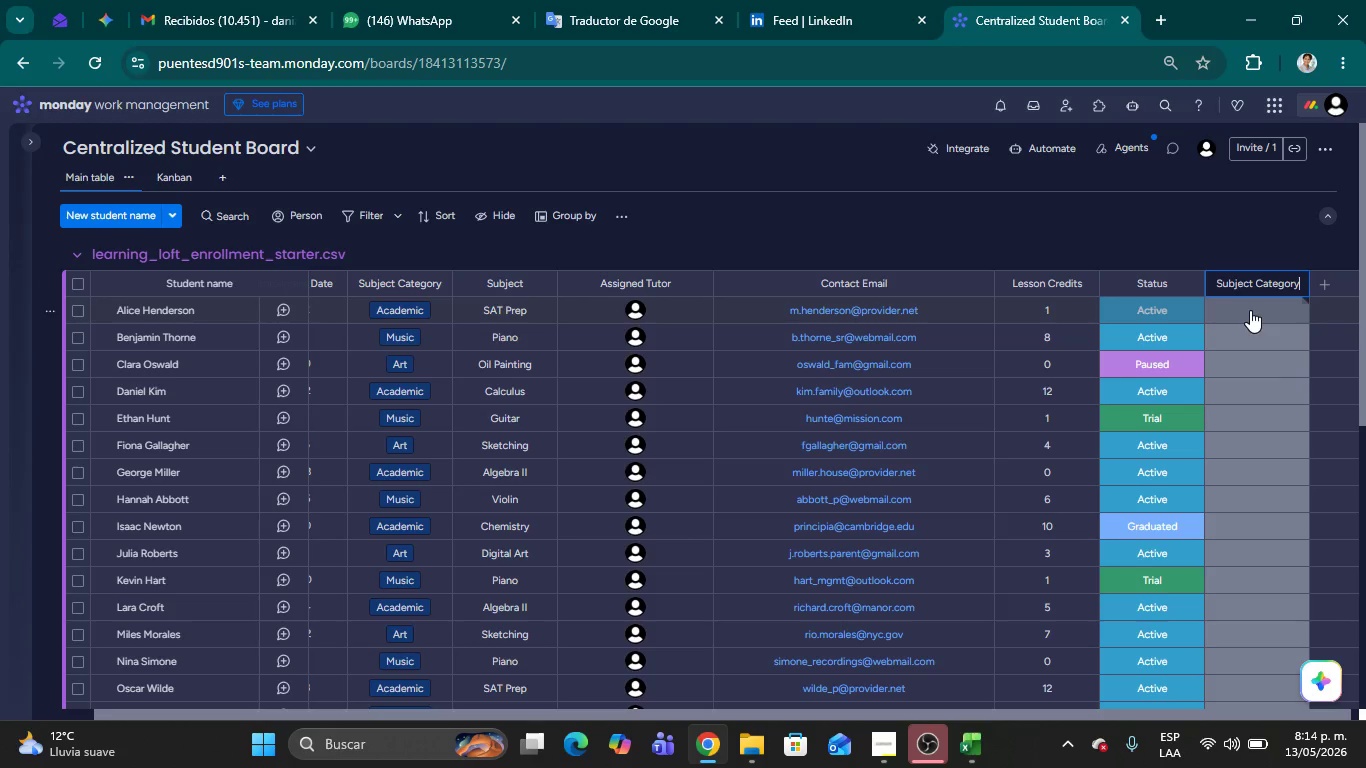 
left_click([1250, 310])
 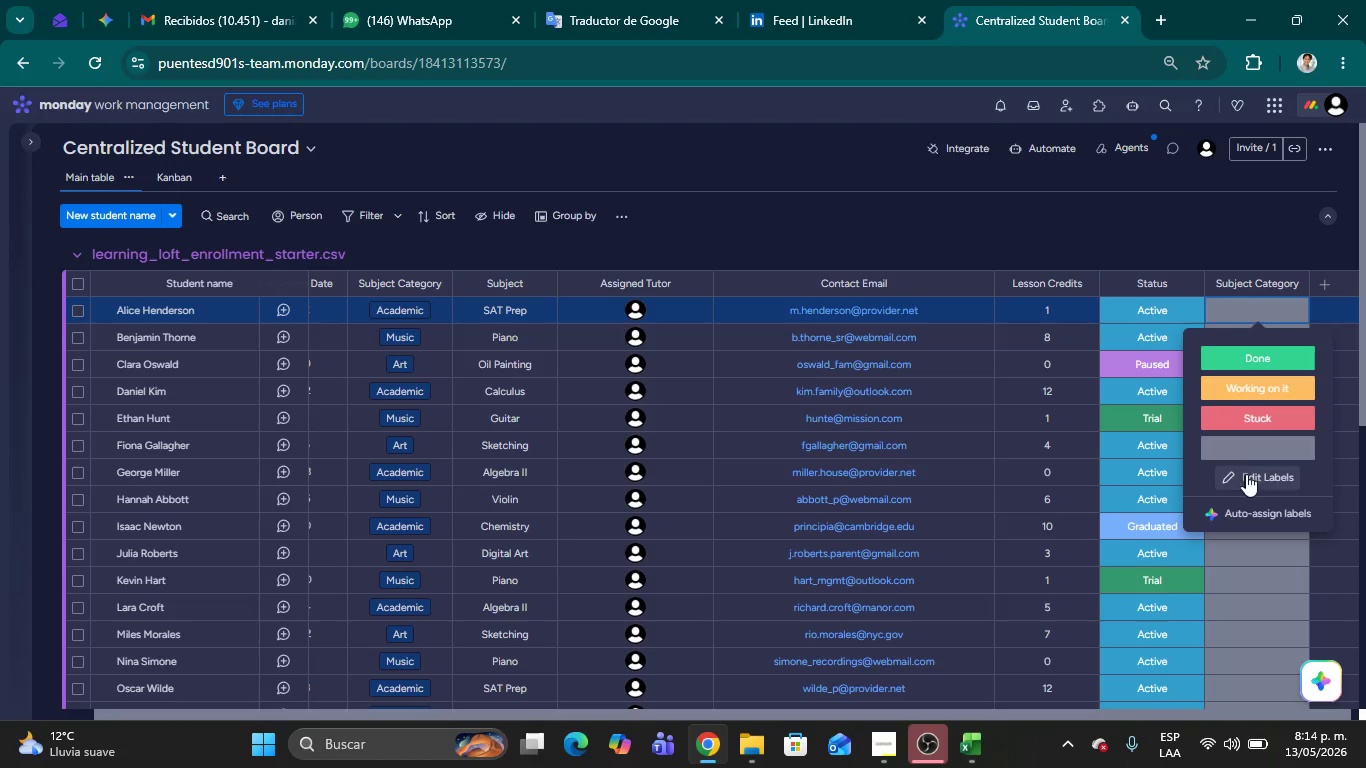 
left_click([1246, 474])
 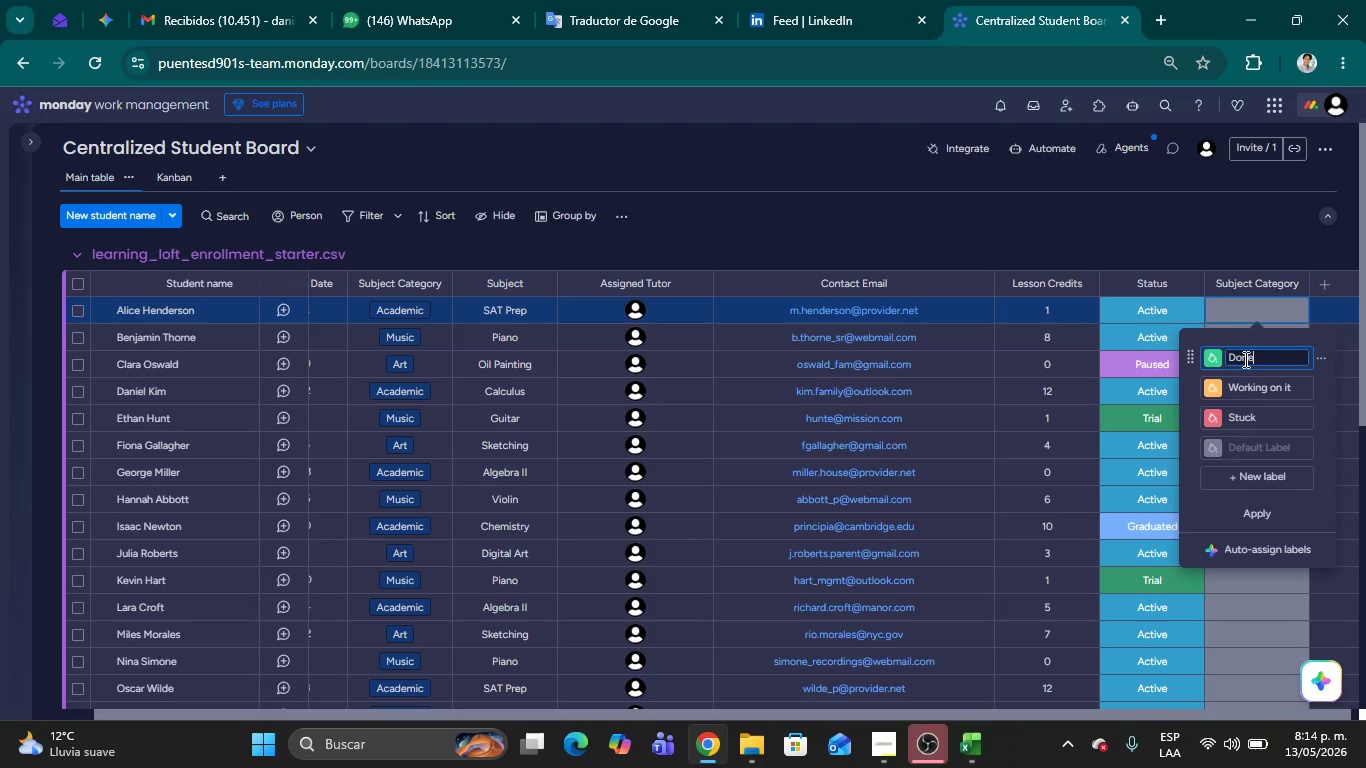 
double_click([1244, 355])
 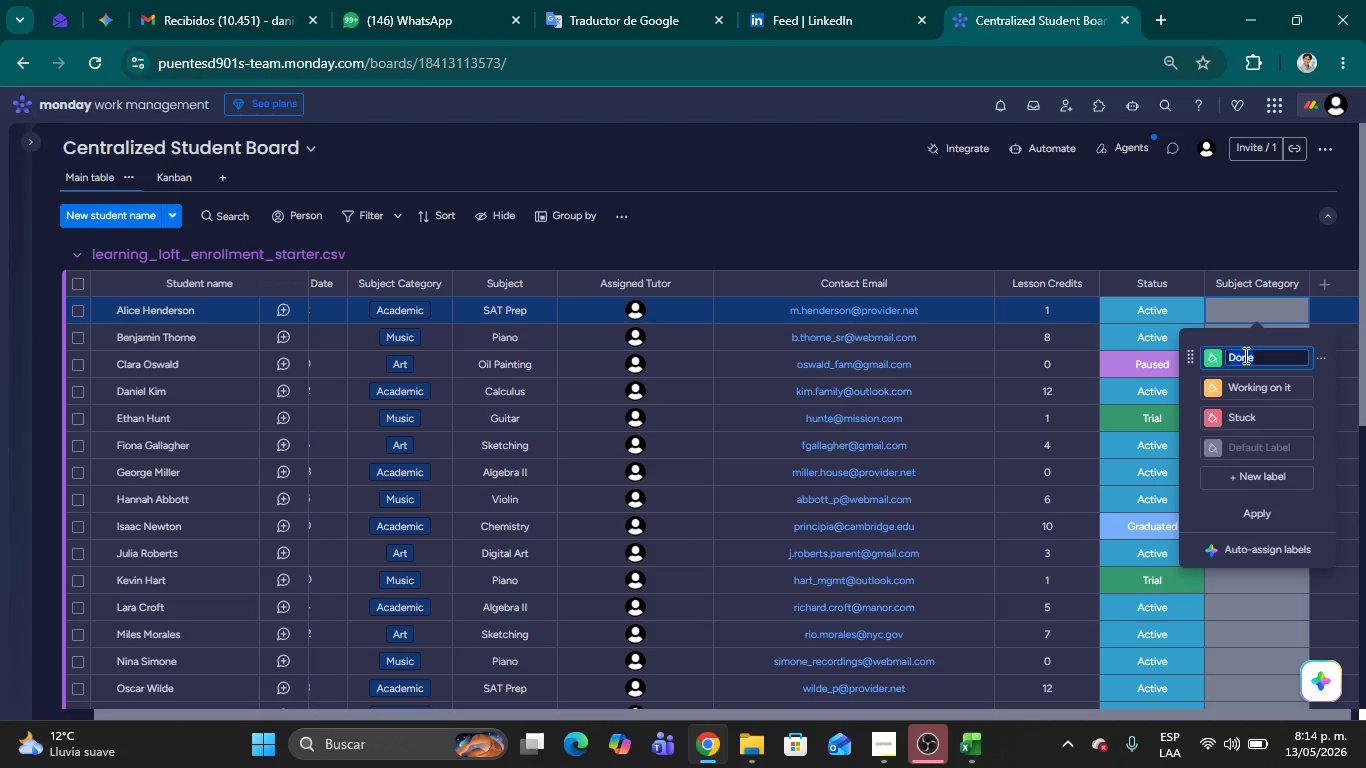 
triple_click([1244, 355])
 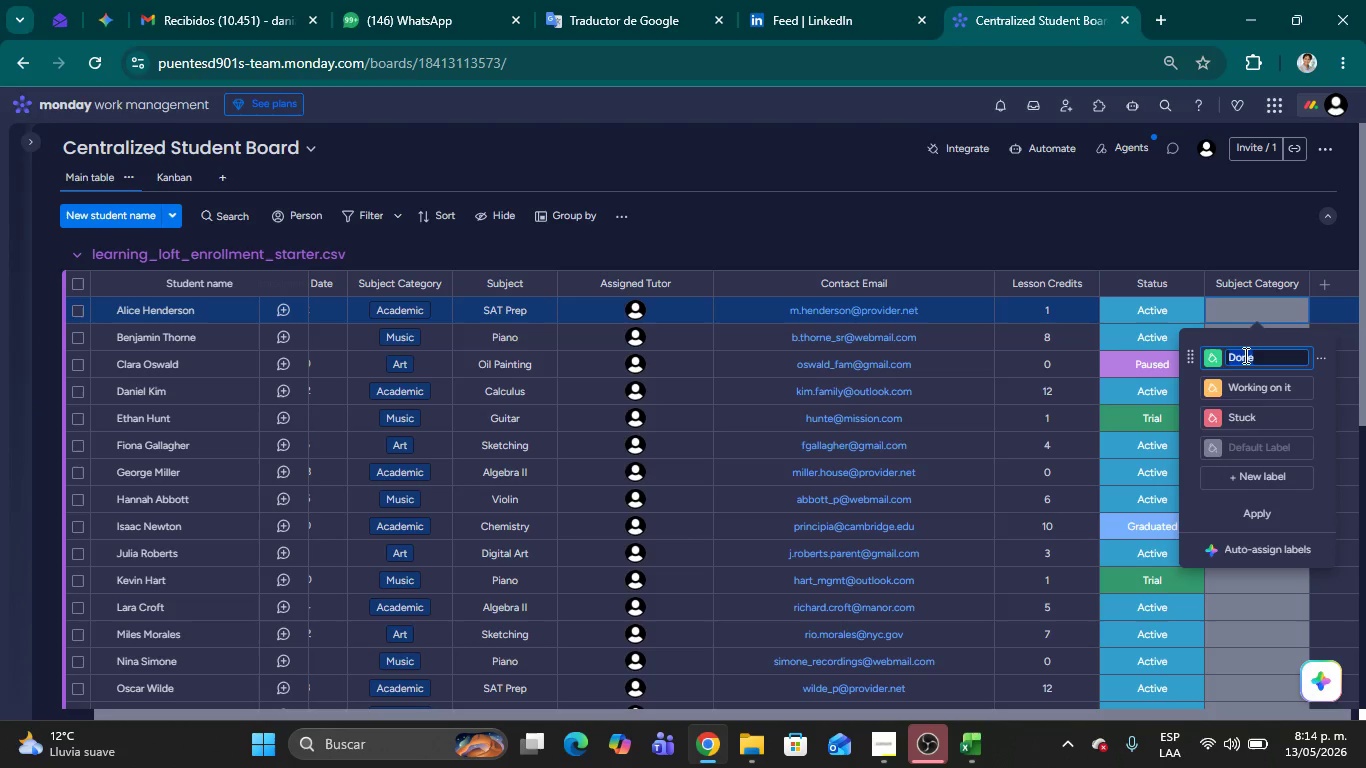 
key(Backspace)
type(Academy)
key(Backspace)
type(ic)
 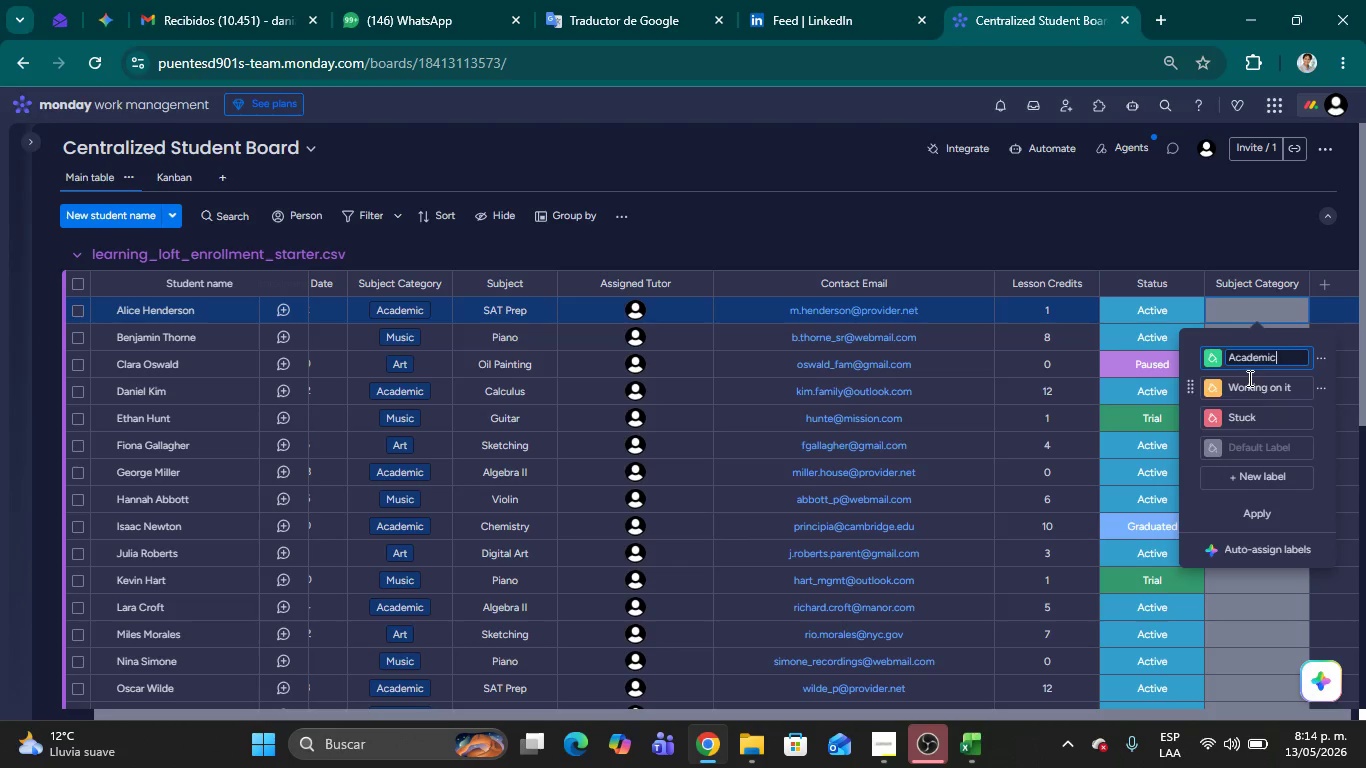 
double_click([1247, 384])
 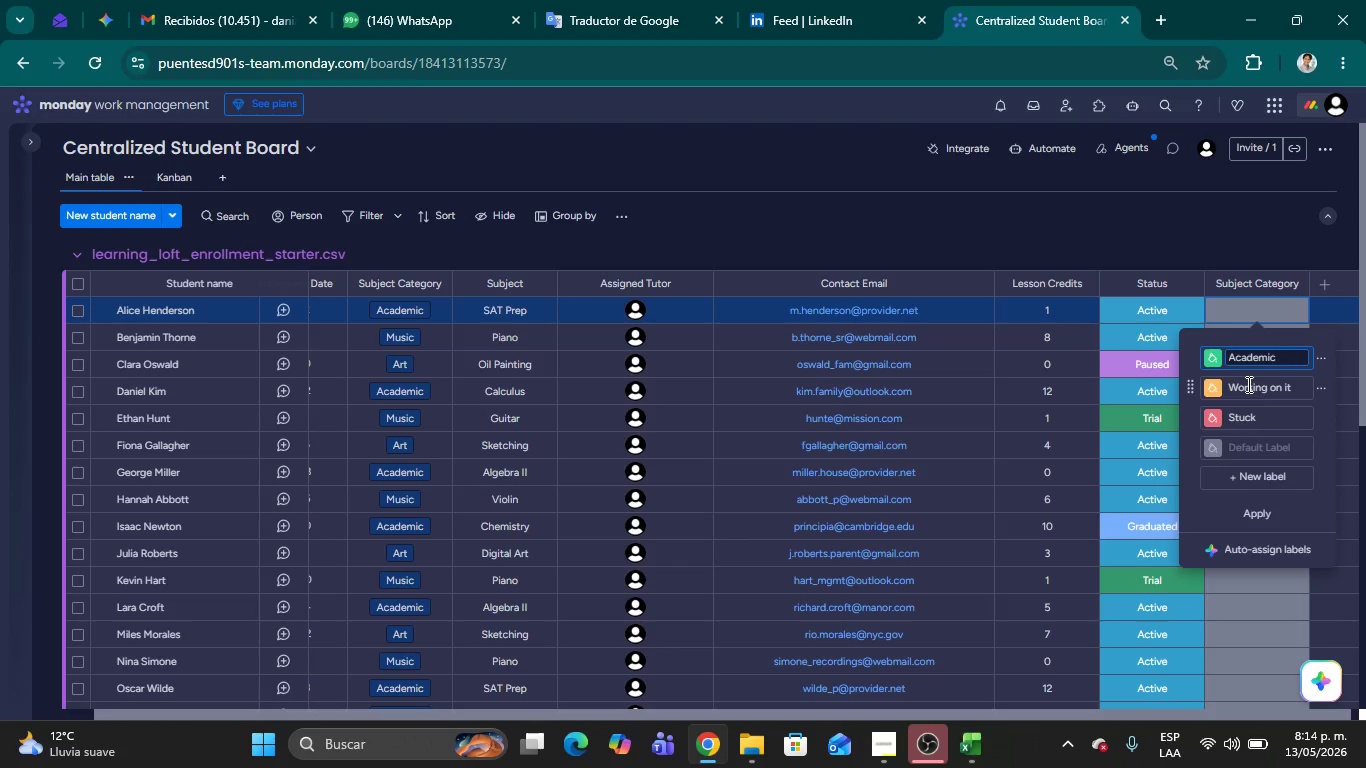 
triple_click([1247, 384])
 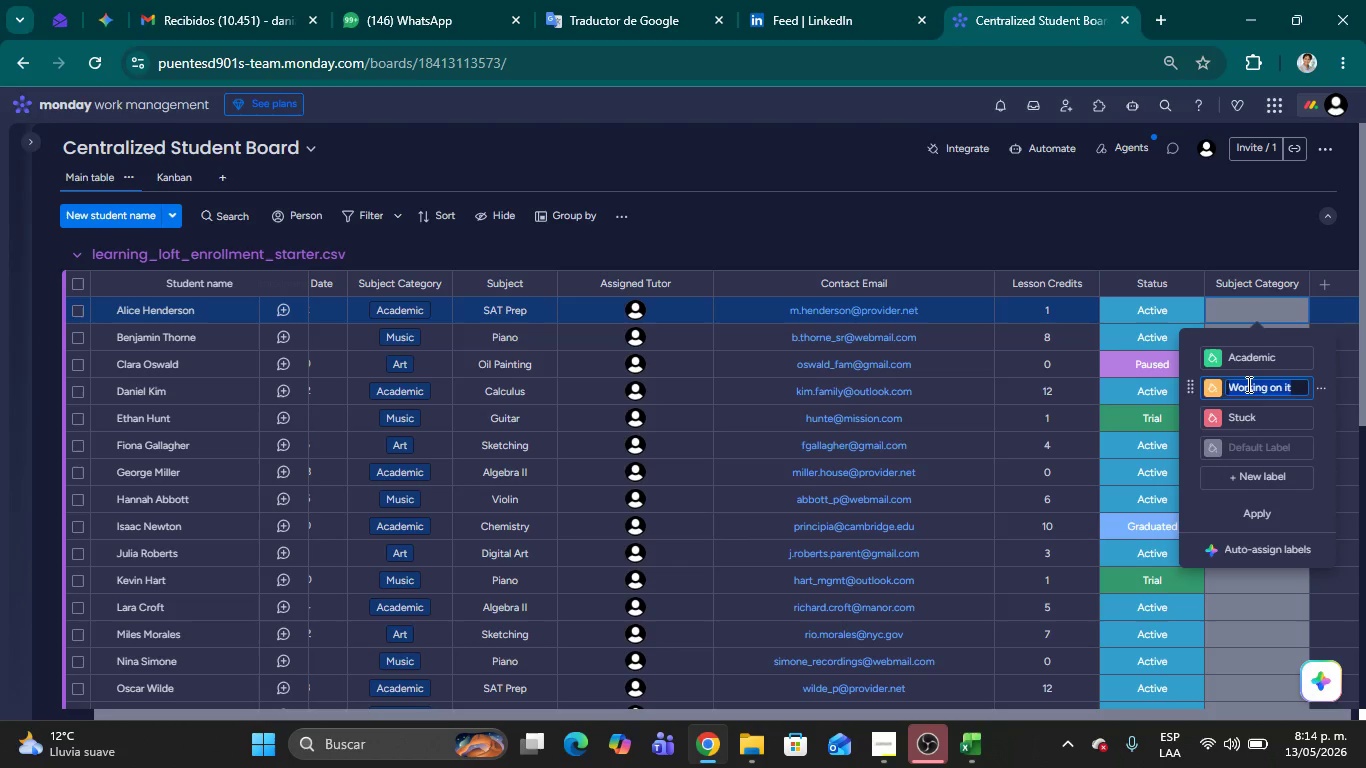 
type(Music)
 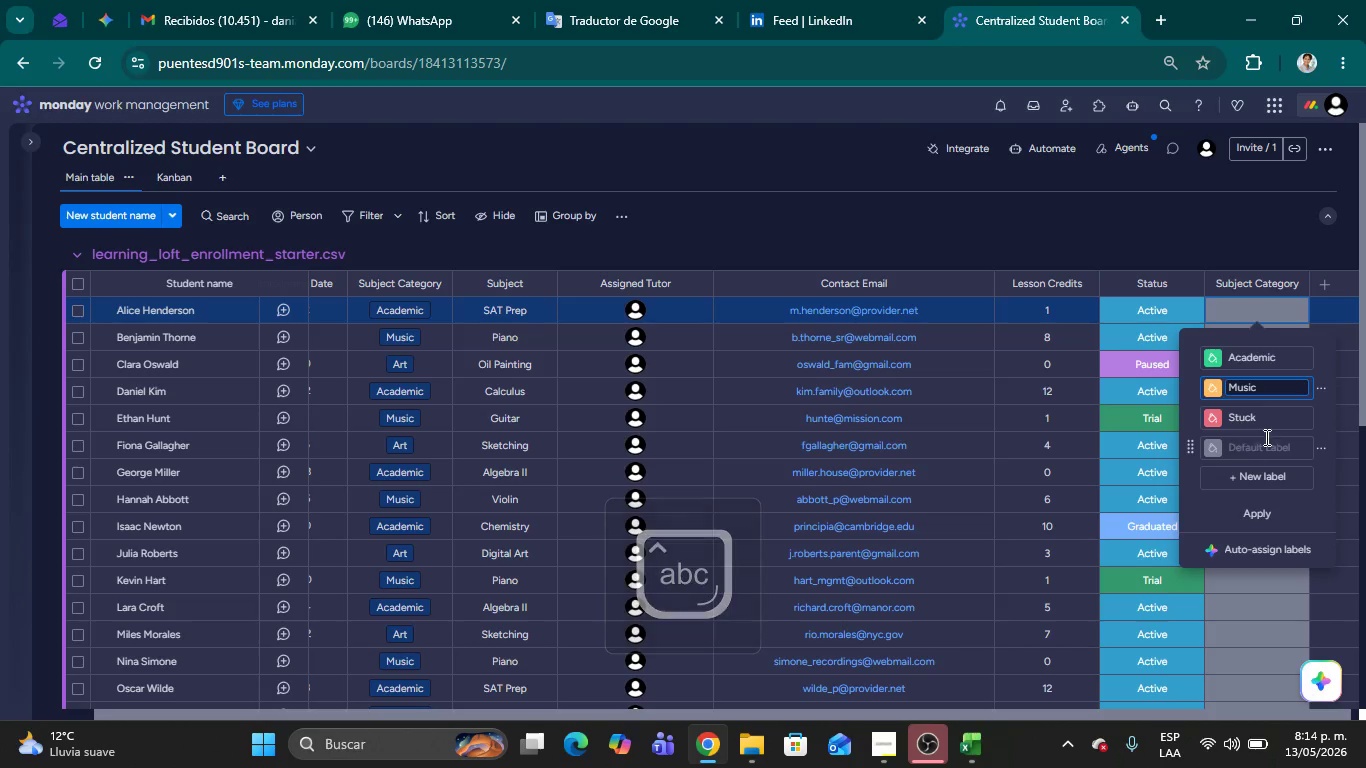 
left_click([1322, 418])
 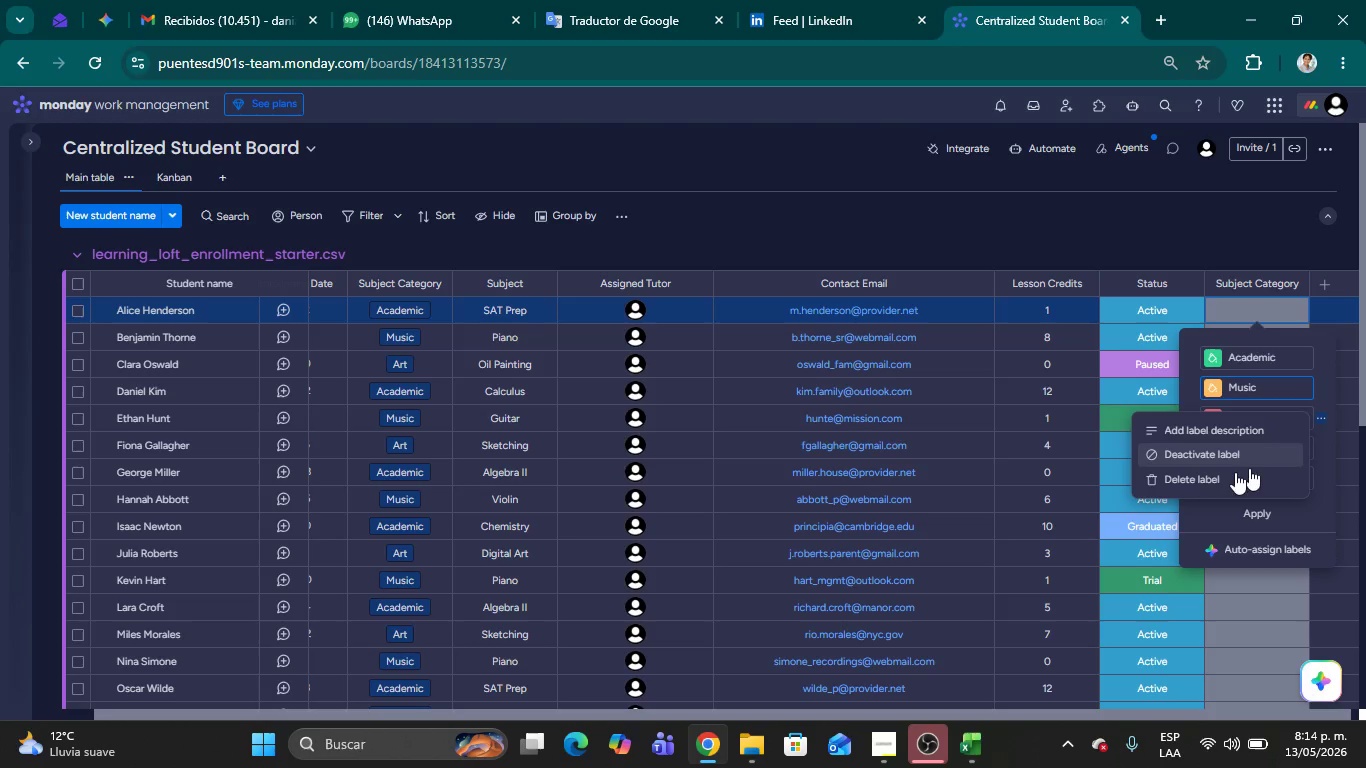 
left_click([1214, 478])
 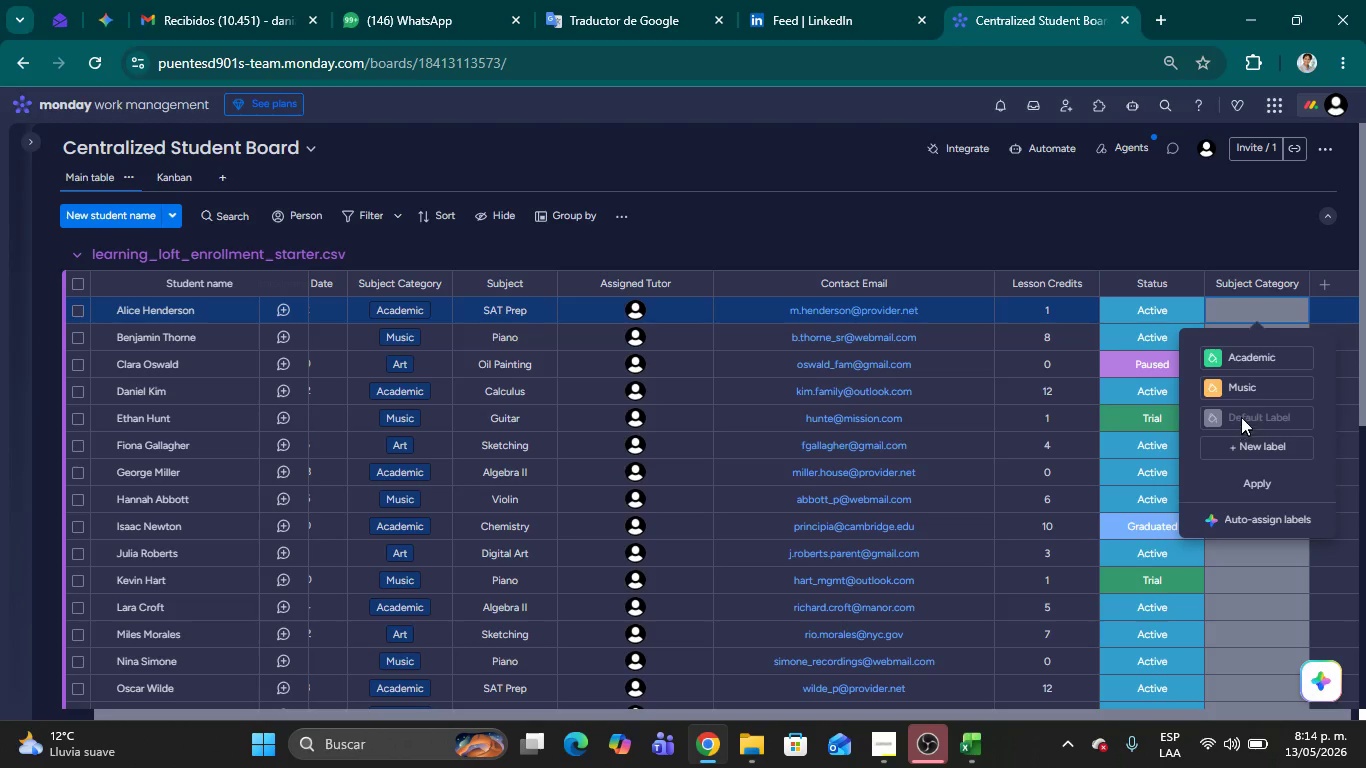 
left_click([1240, 416])
 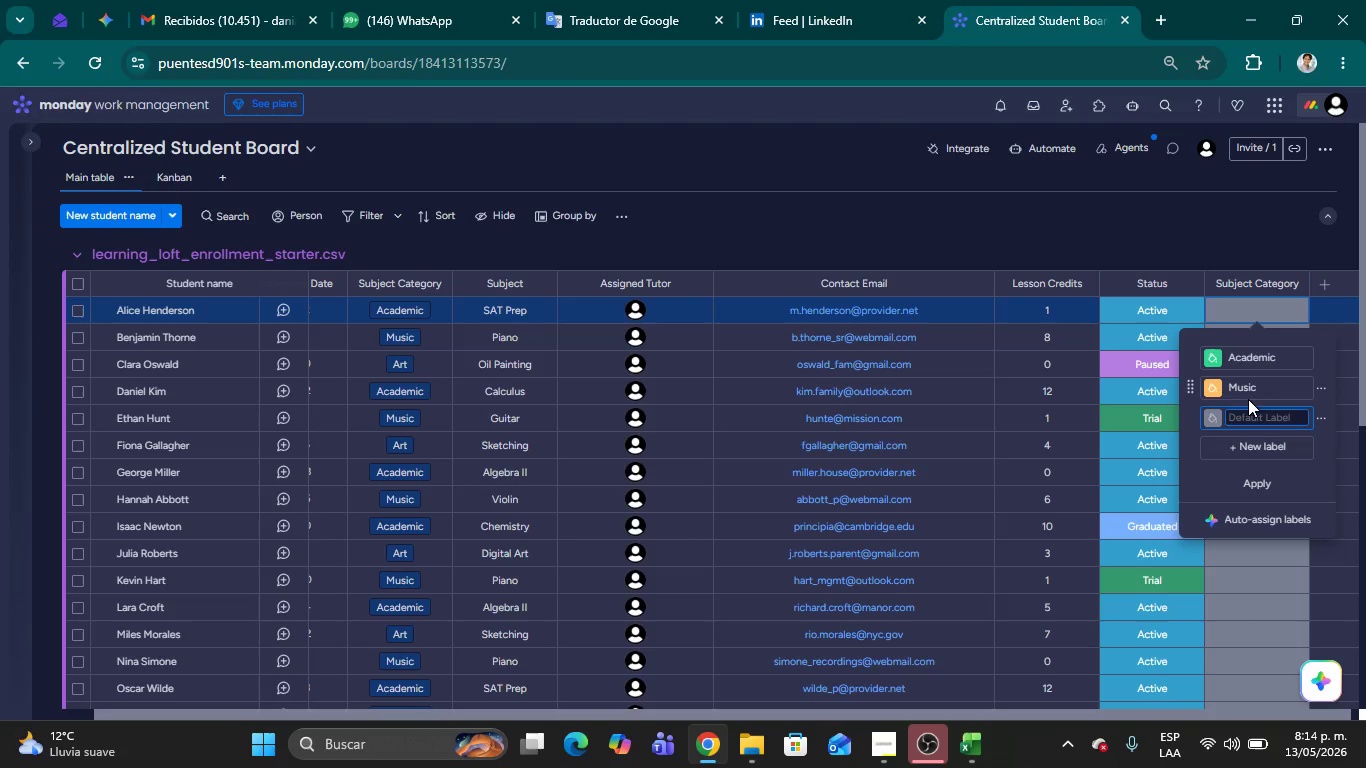 
left_click_drag(start_coordinate=[1273, 356], to_coordinate=[1230, 357])
 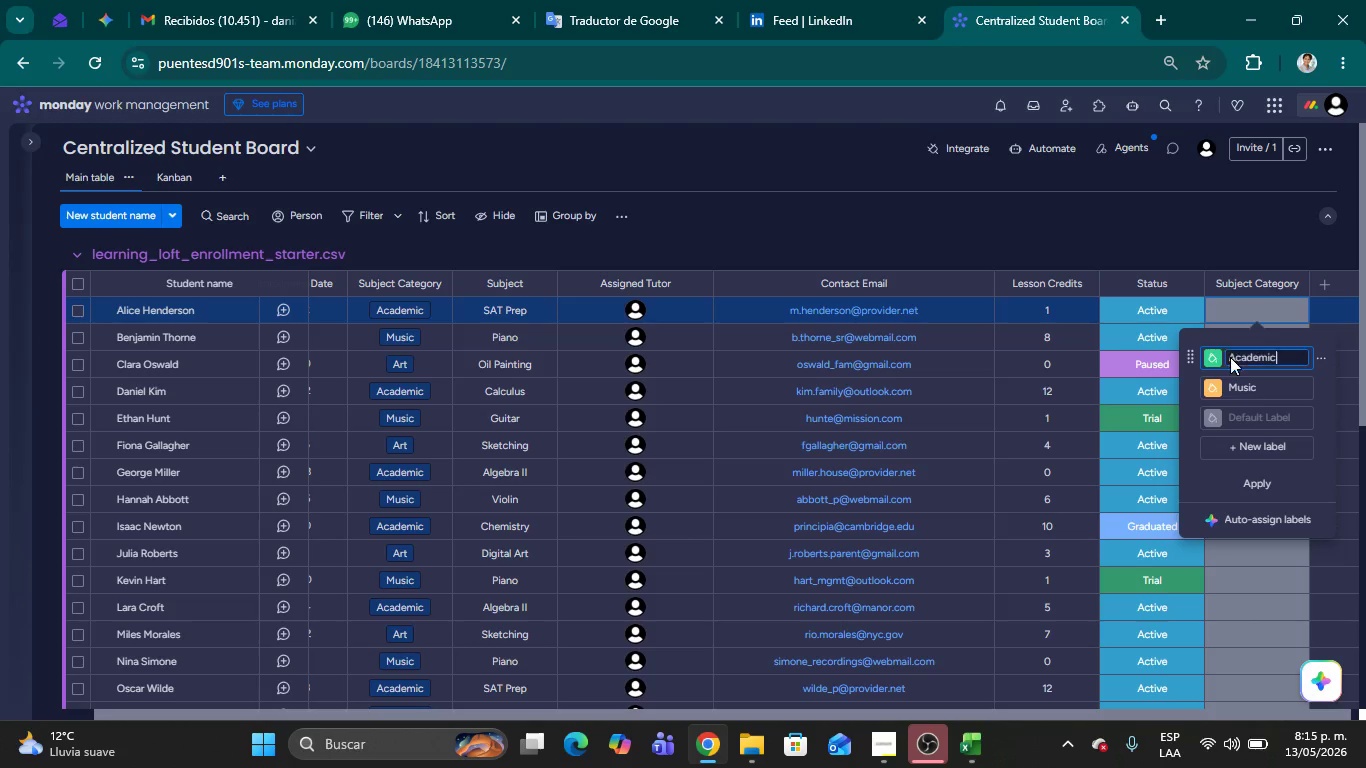 
left_click([1230, 357])
 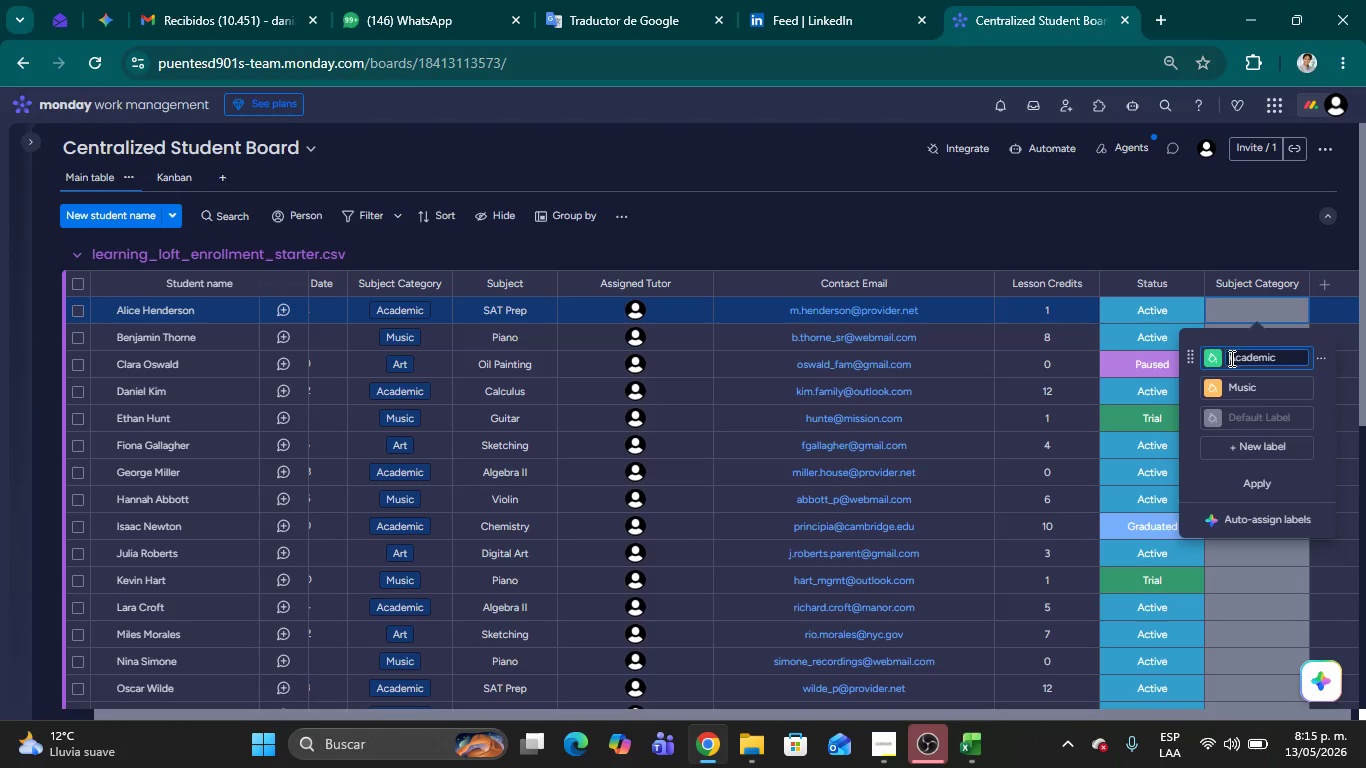 
triple_click([1230, 358])
 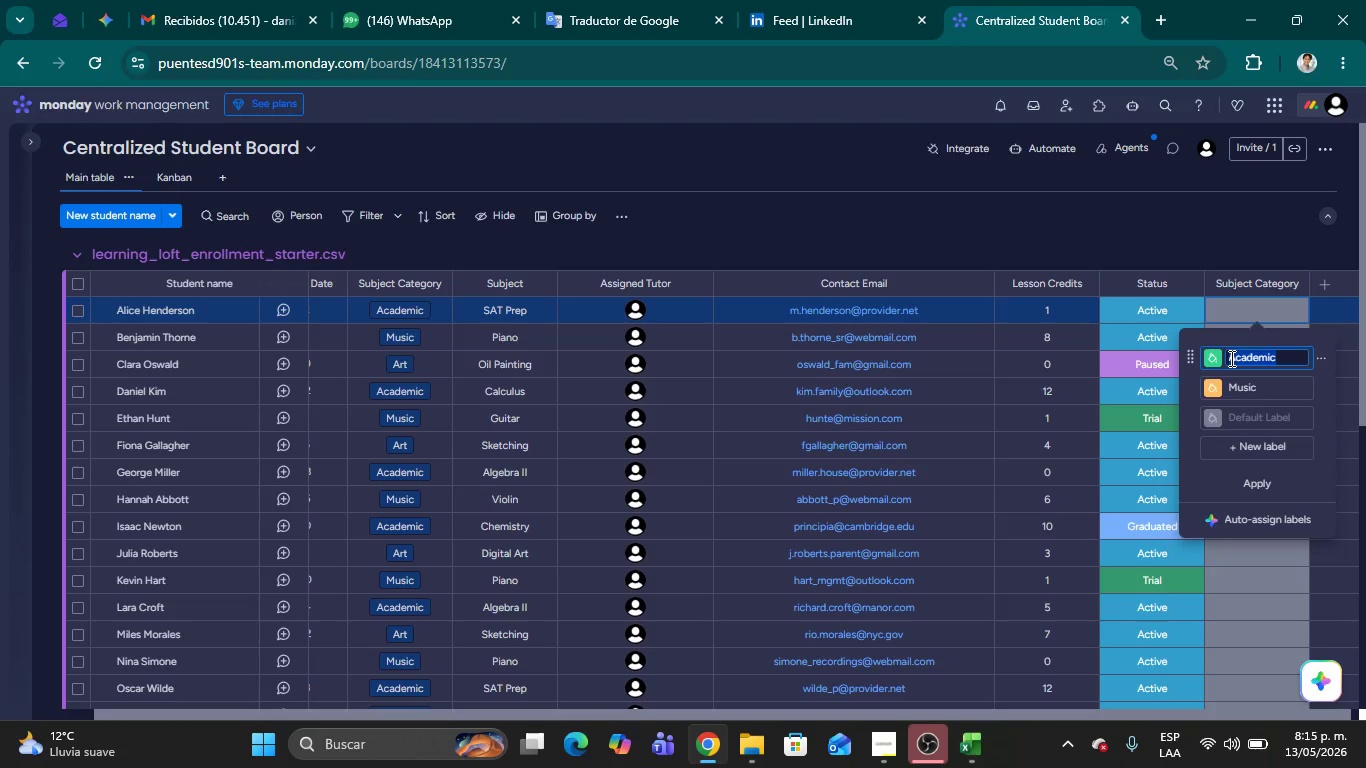 
key(Control+C)
 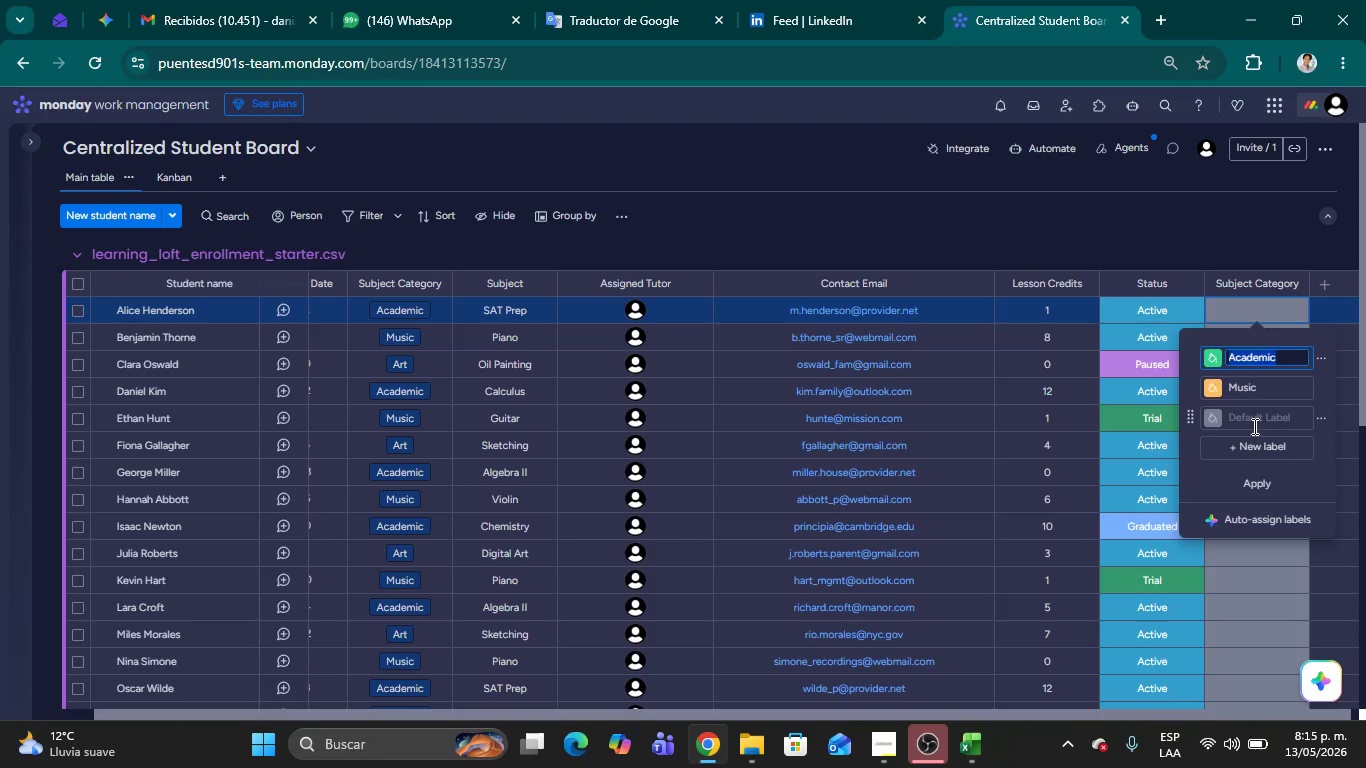 
left_click([1249, 417])
 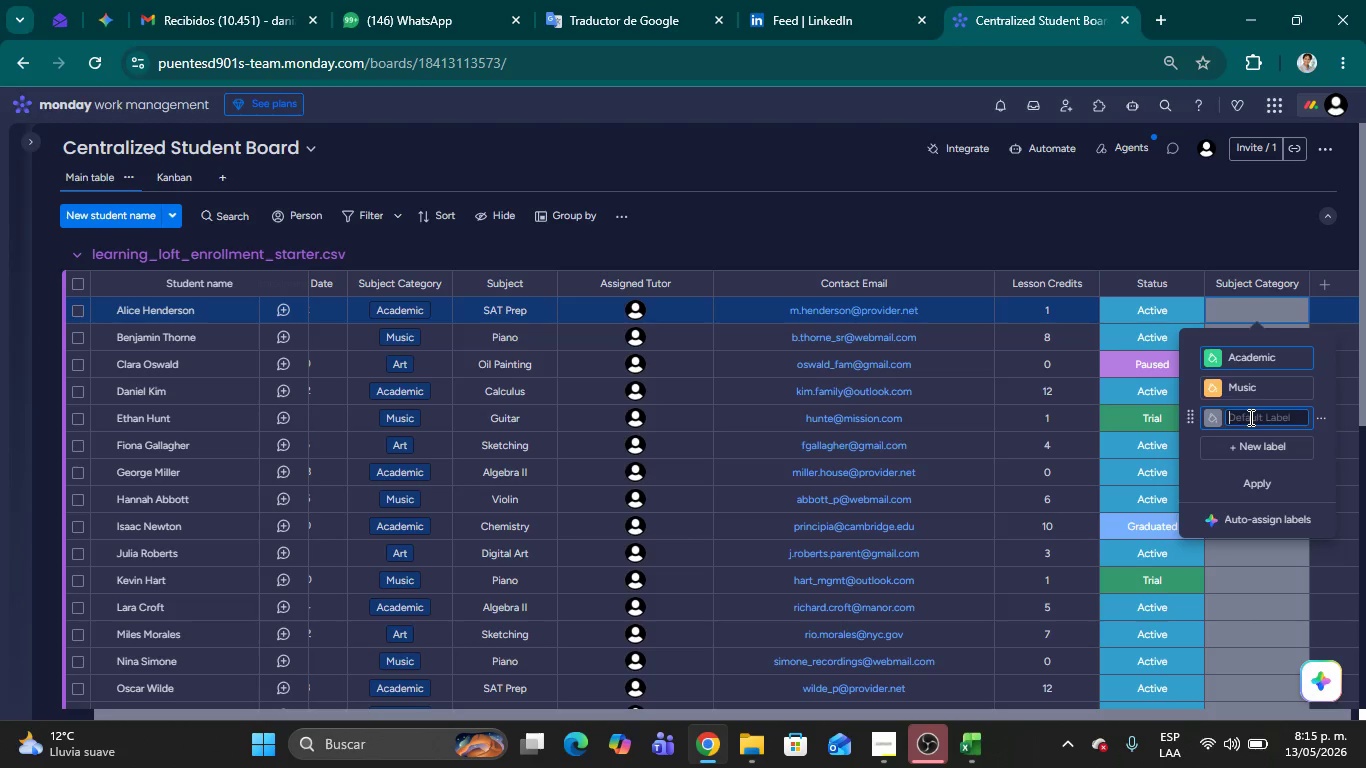 
key(Control+V)
 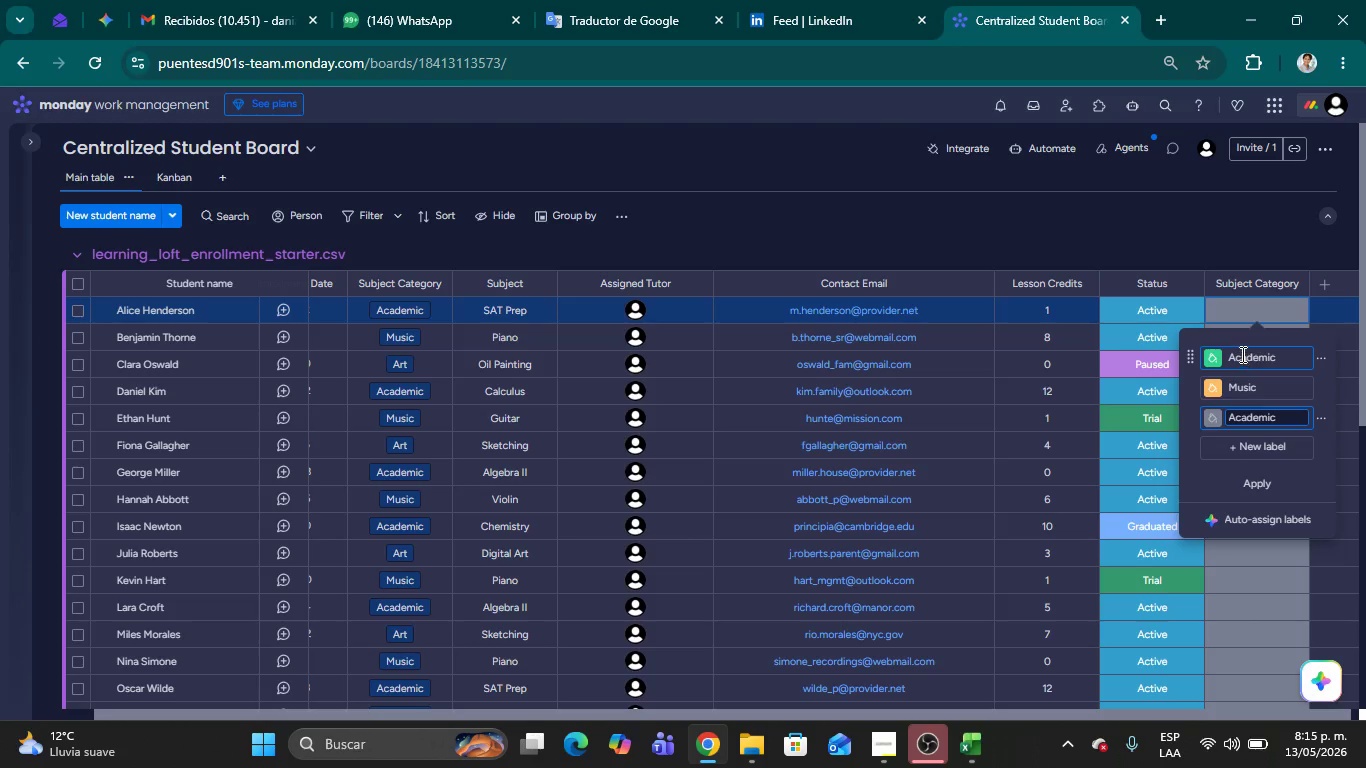 
double_click([1241, 354])
 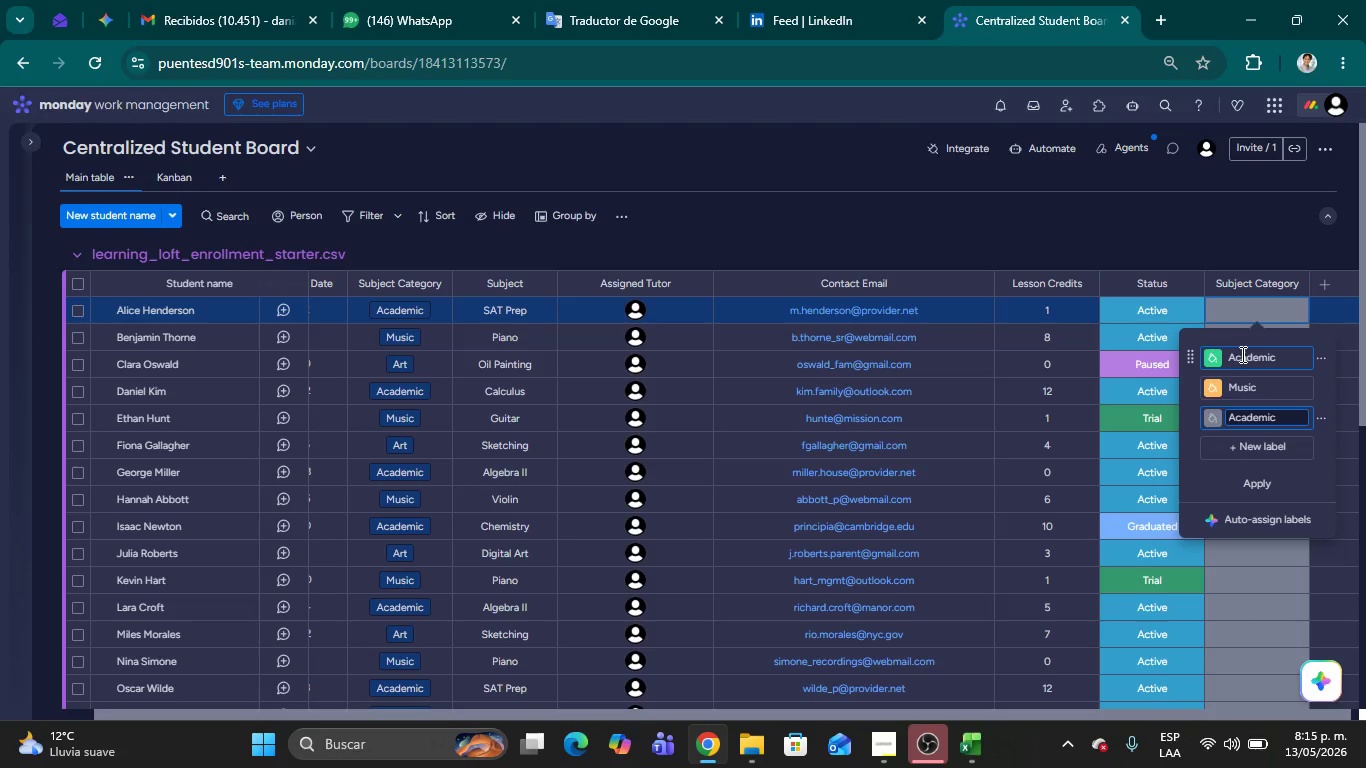 
triple_click([1241, 354])
 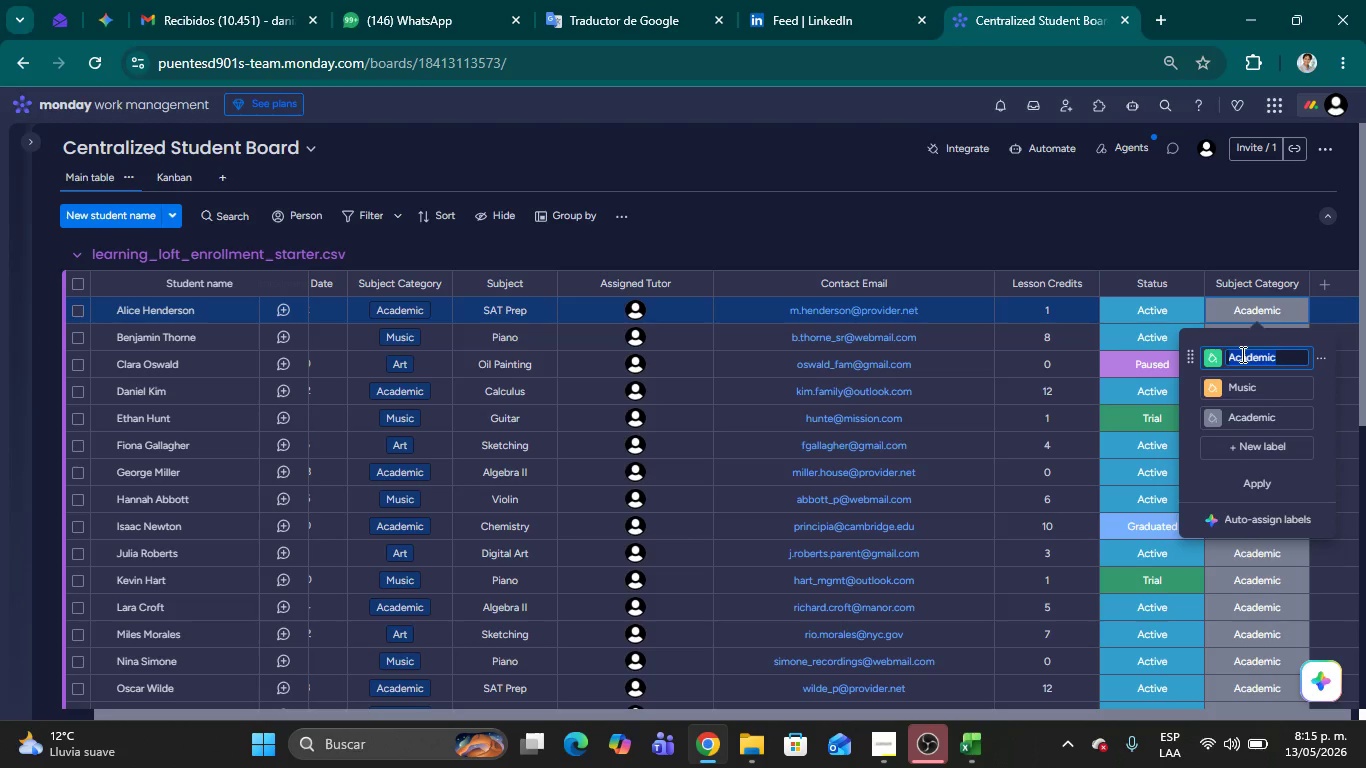 
type(Art)
 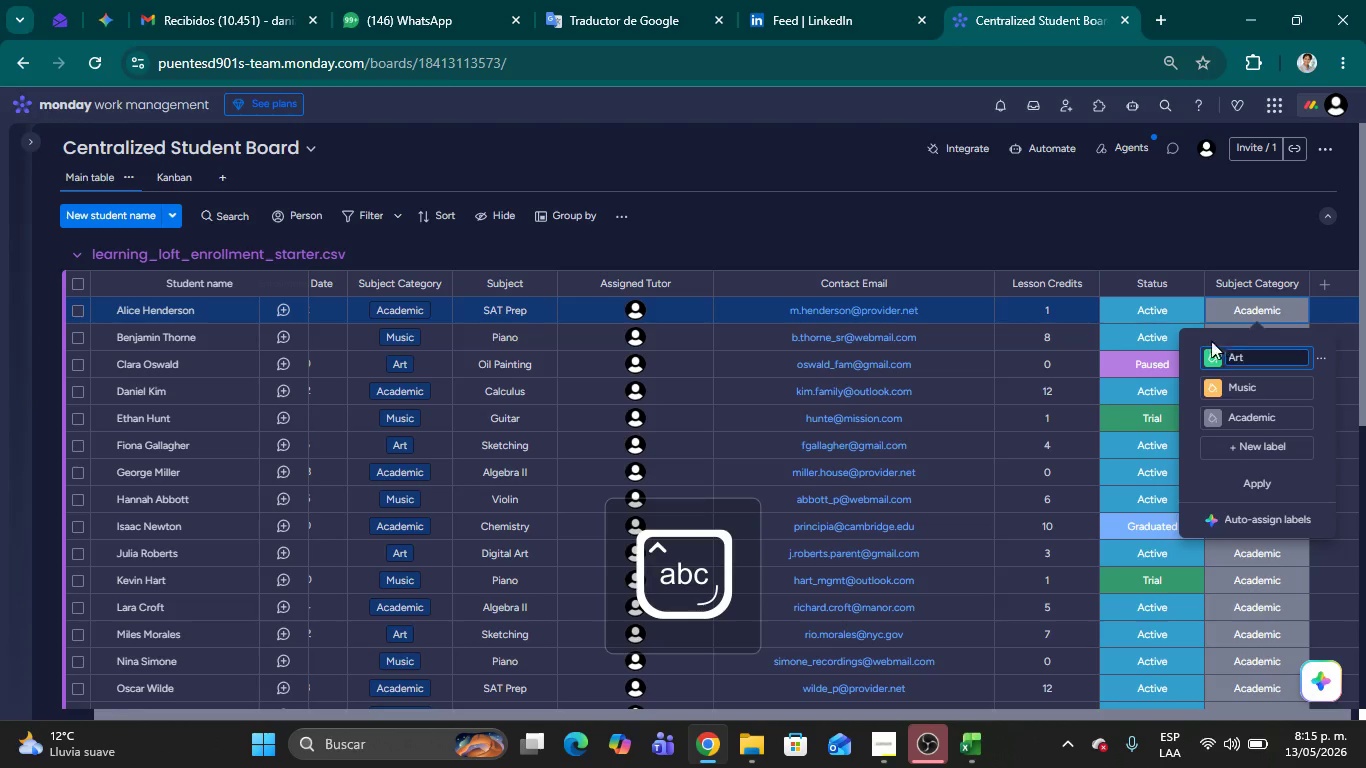 
left_click([1211, 354])
 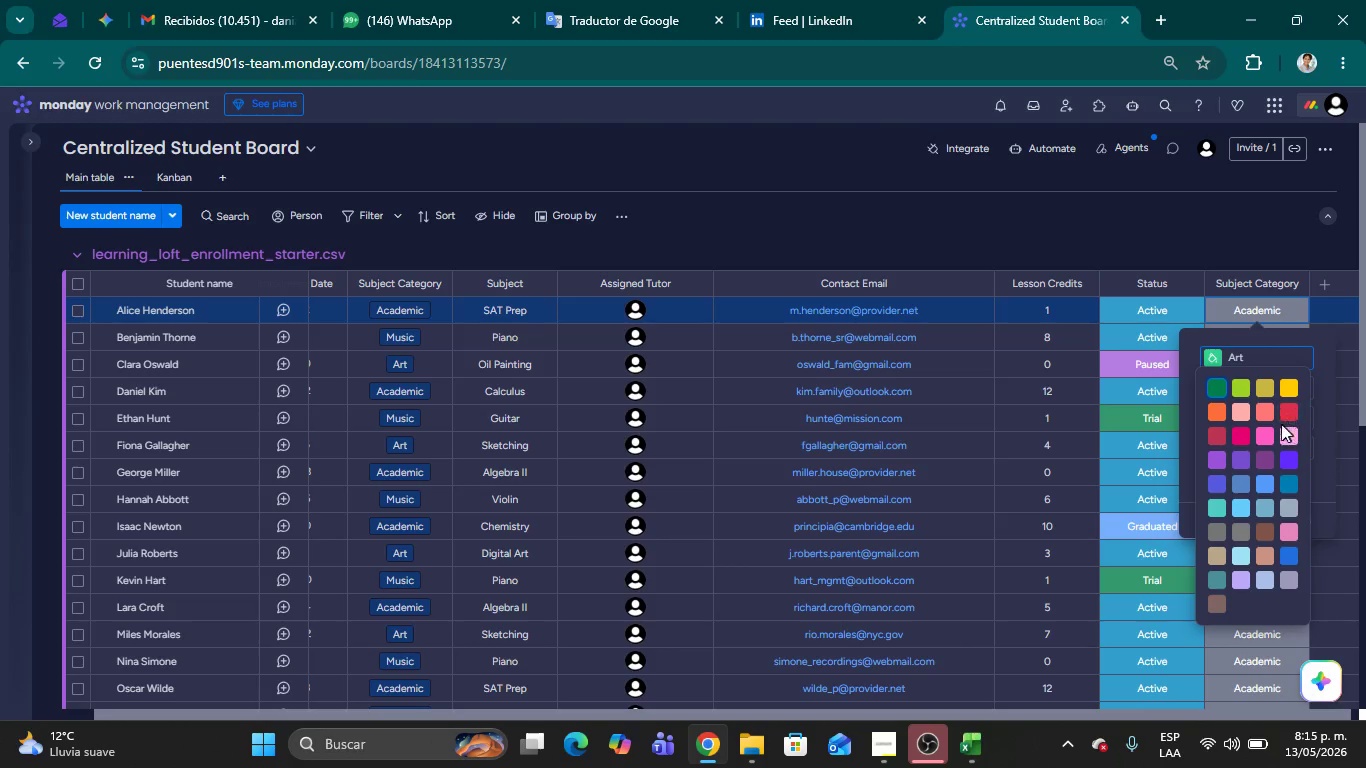 
left_click([1242, 435])
 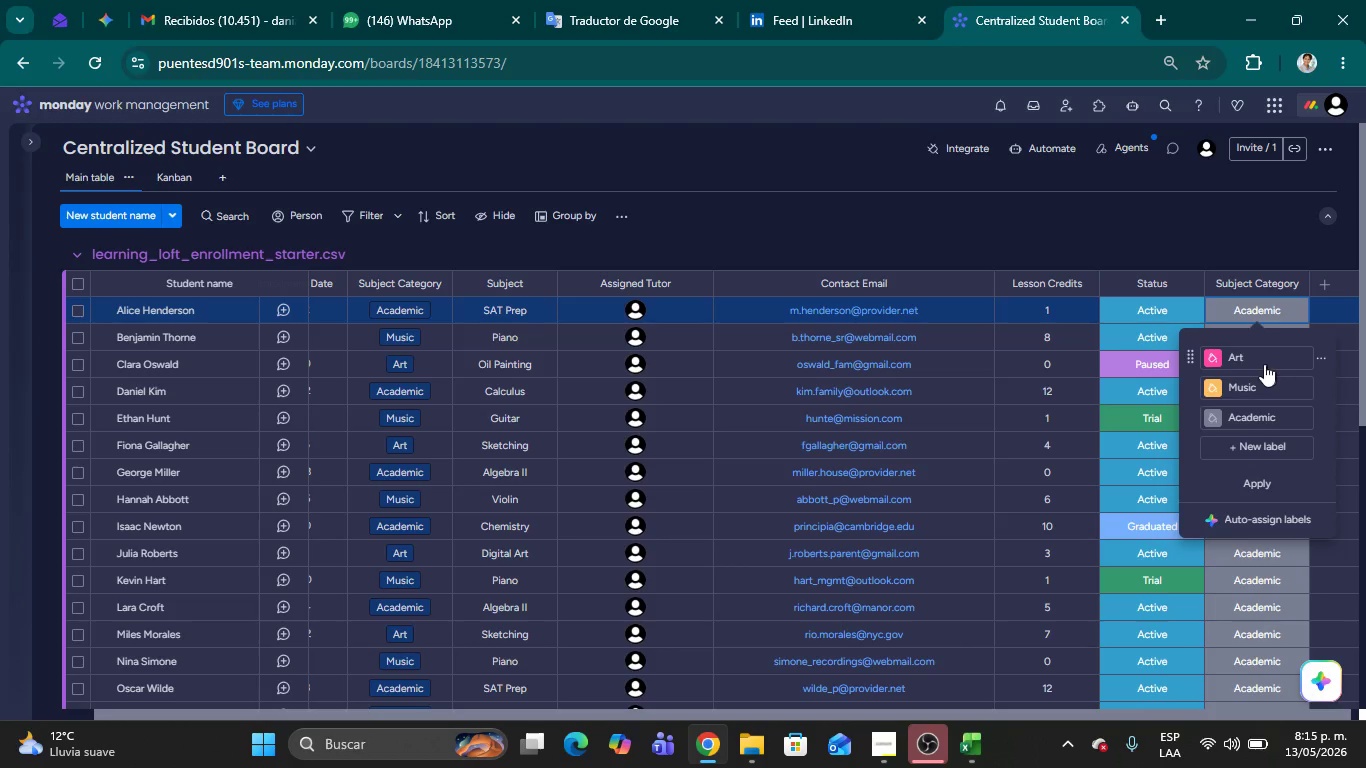 
left_click([1205, 390])
 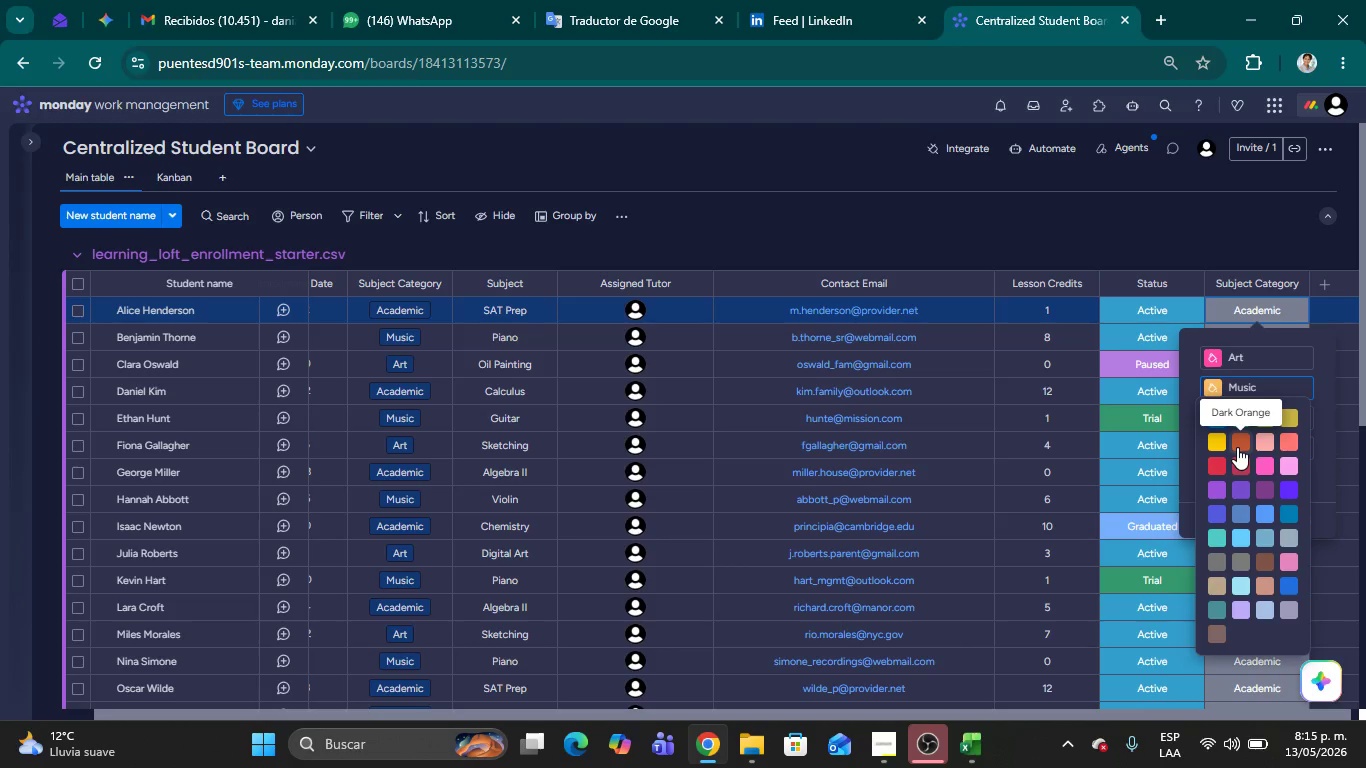 
left_click([1222, 447])
 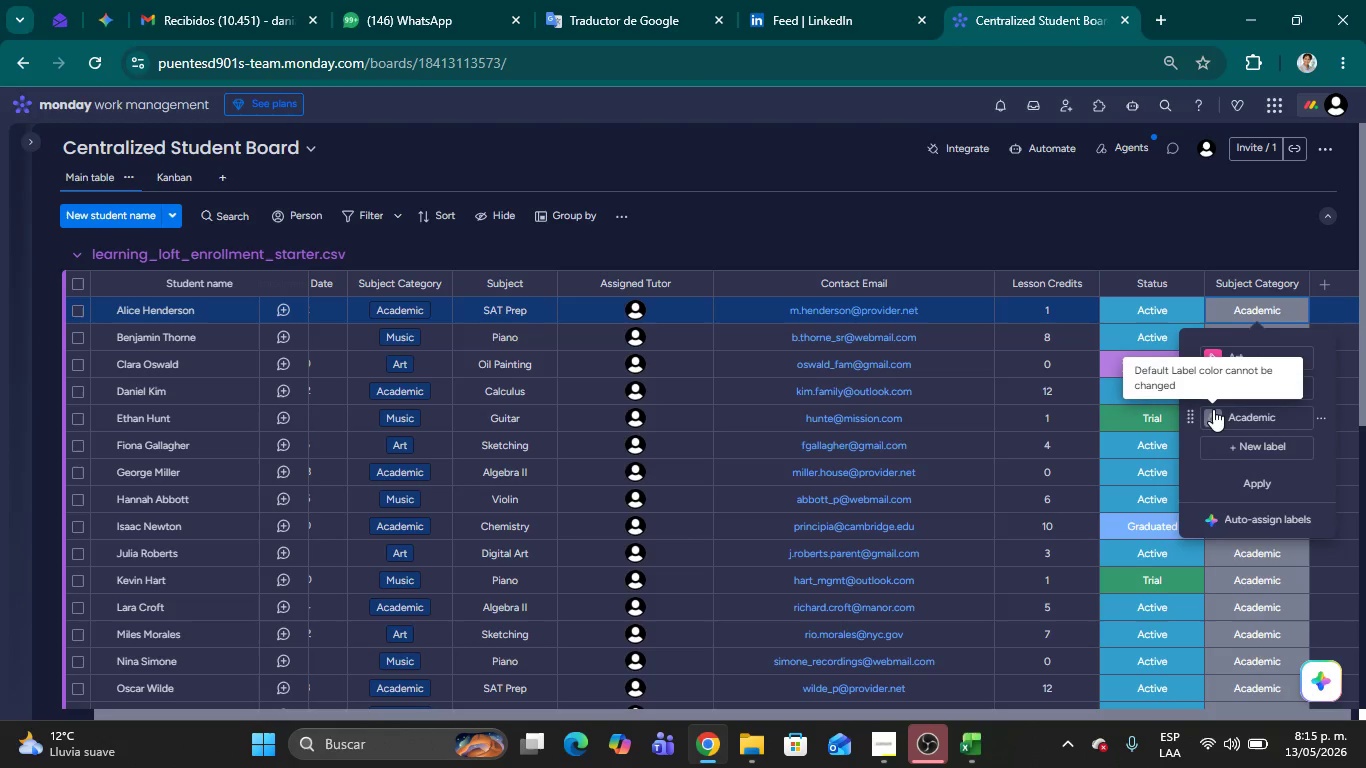 
left_click([1255, 488])
 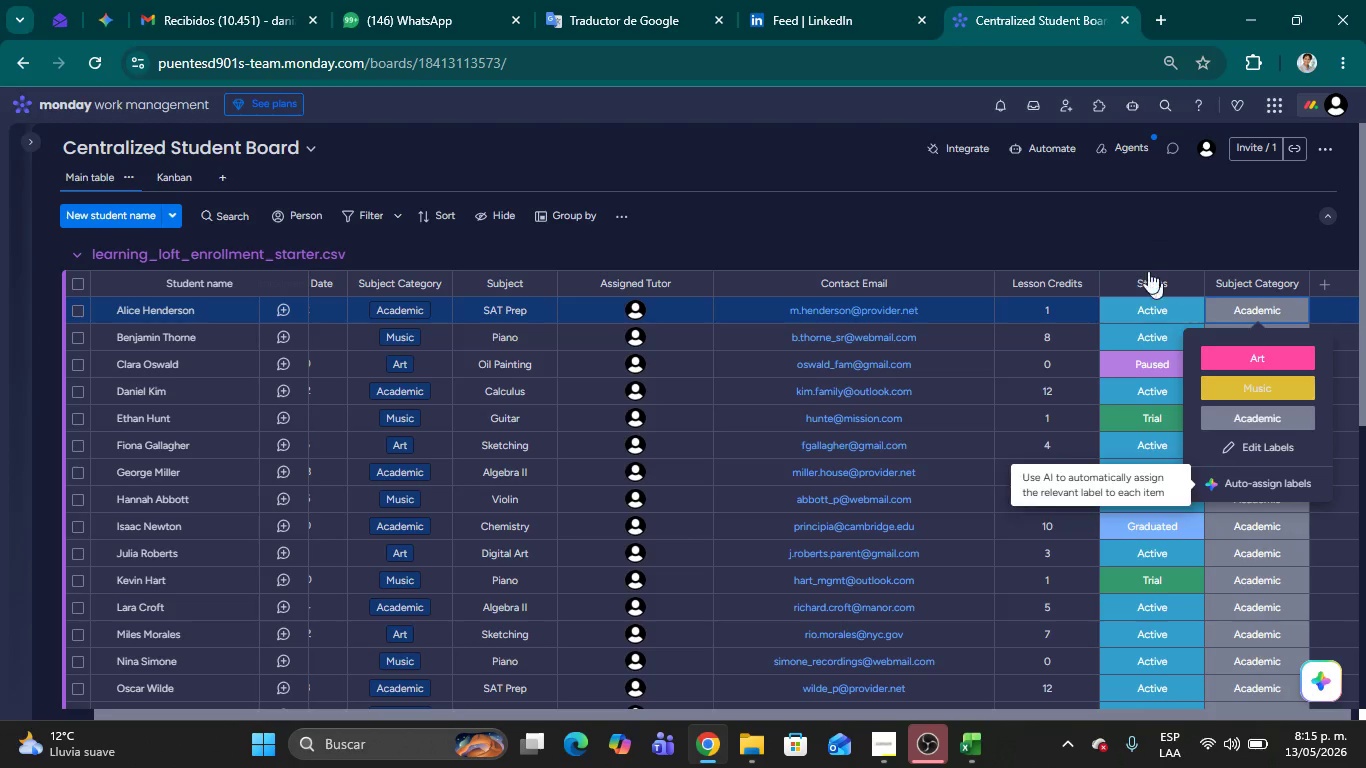 
left_click([1119, 228])
 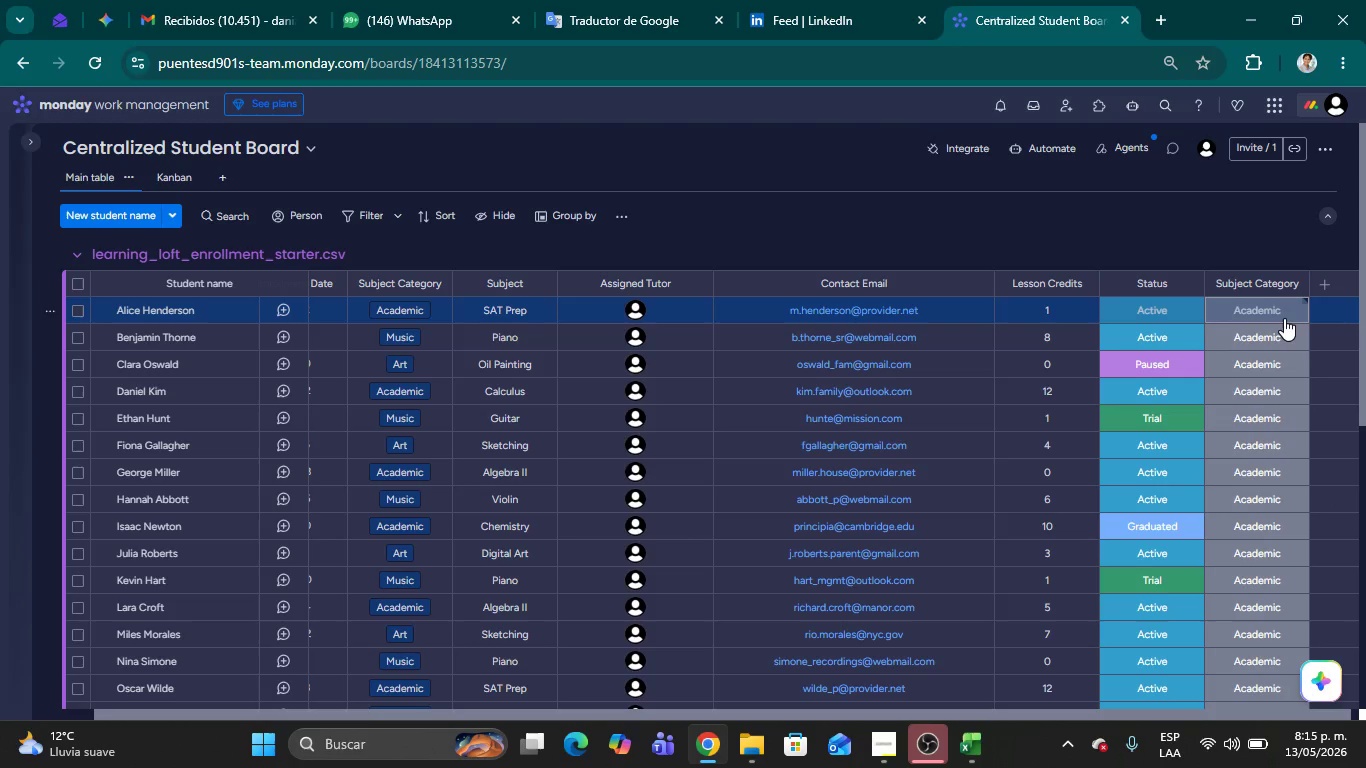 
left_click([1265, 311])
 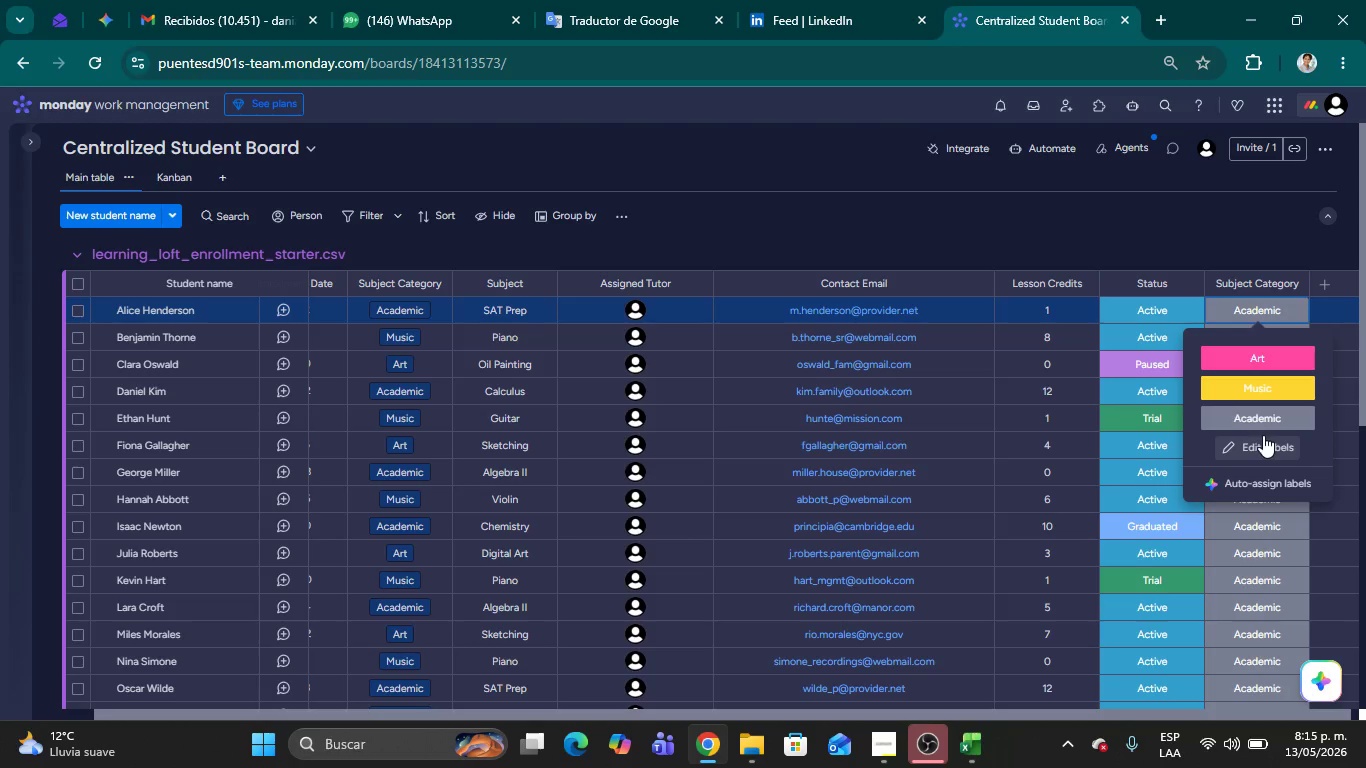 
left_click([1255, 419])
 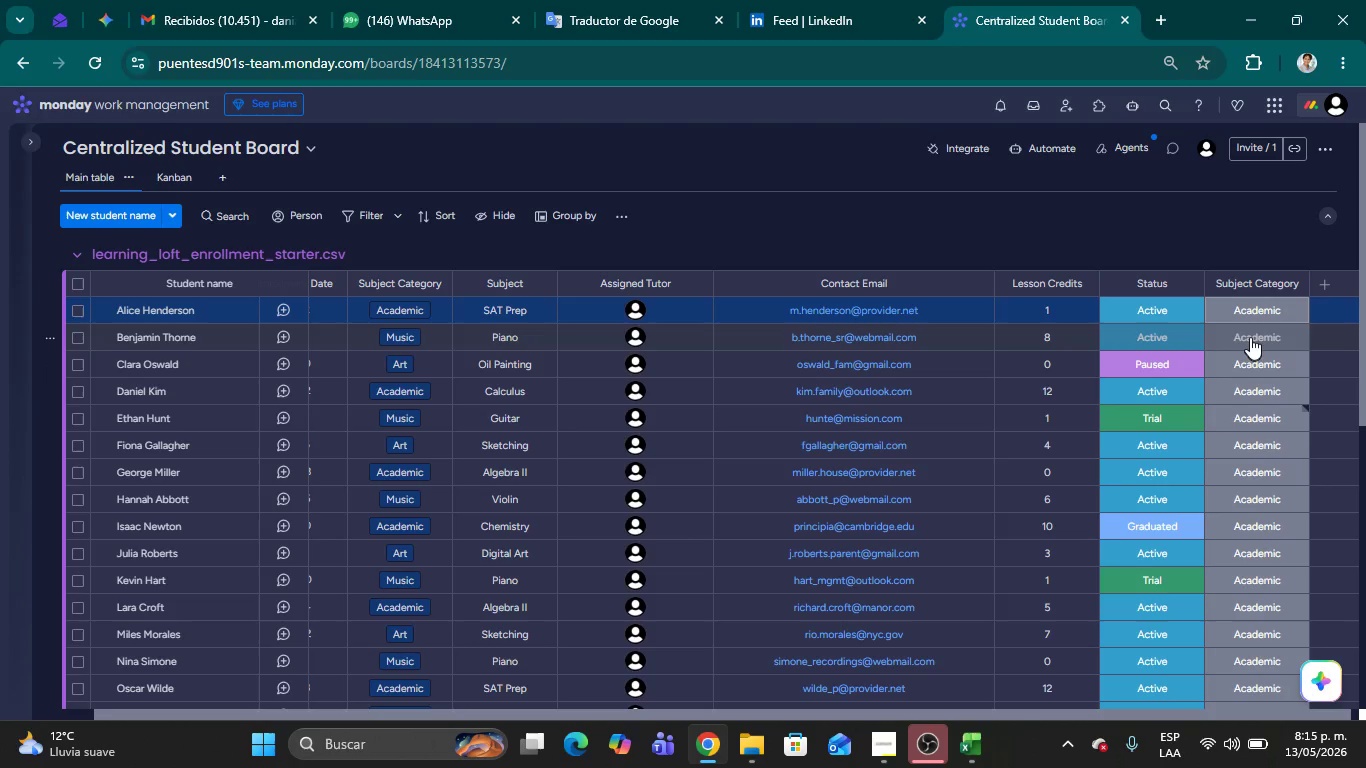 
left_click([1250, 337])
 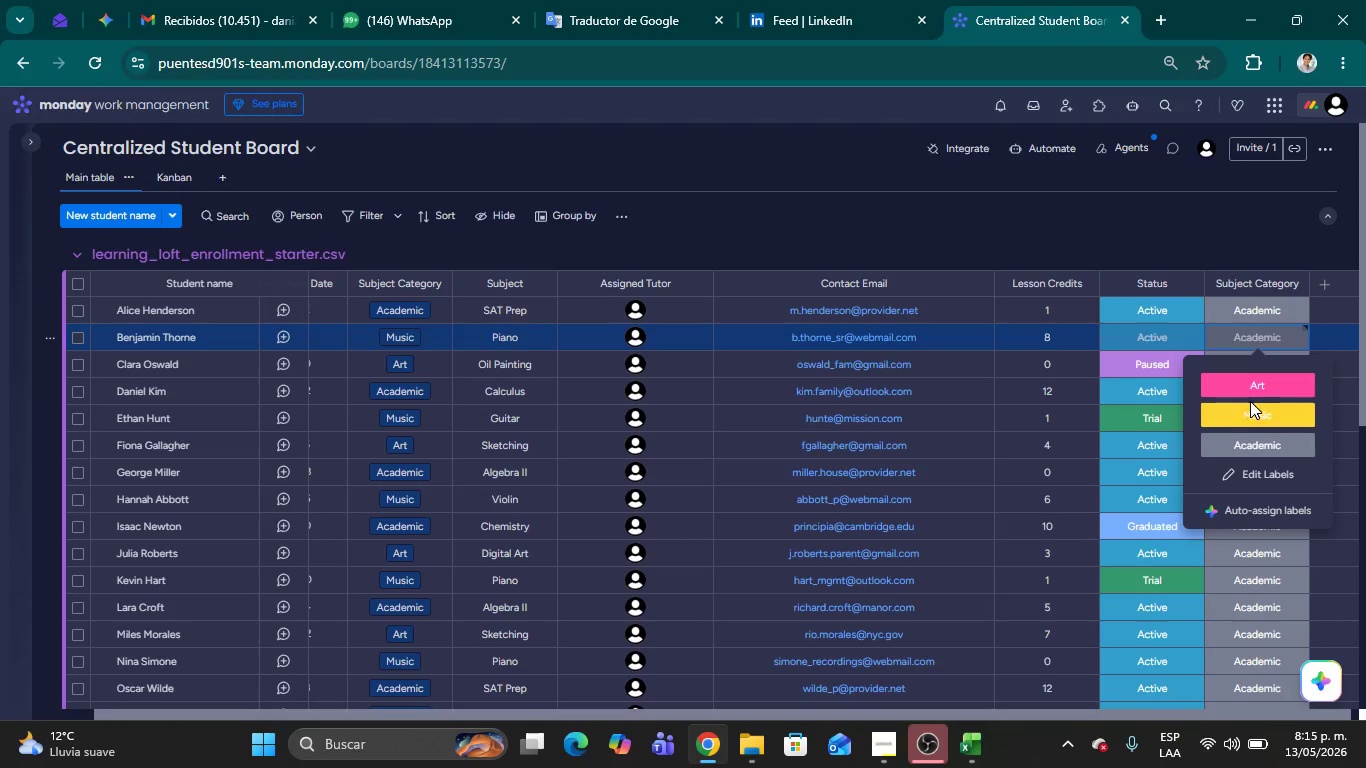 
left_click([1240, 416])
 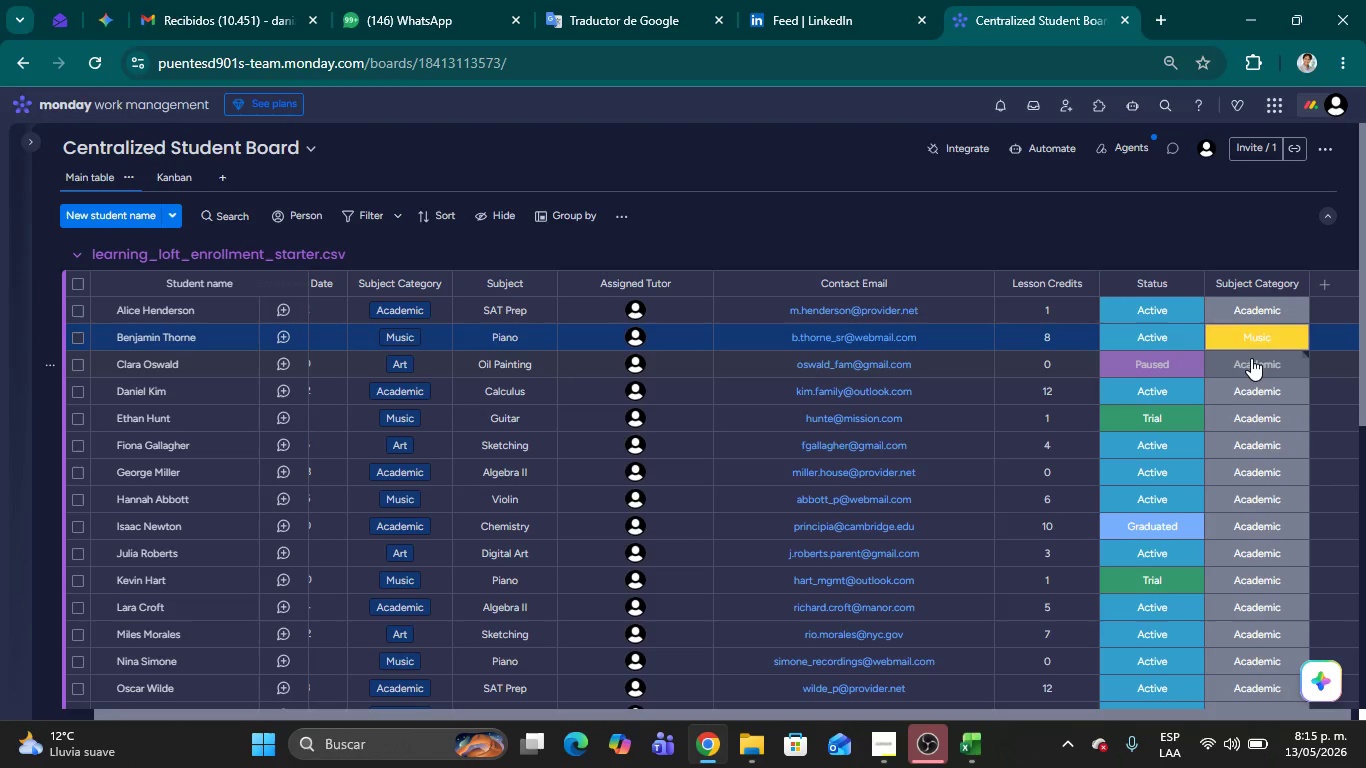 
left_click([1251, 358])
 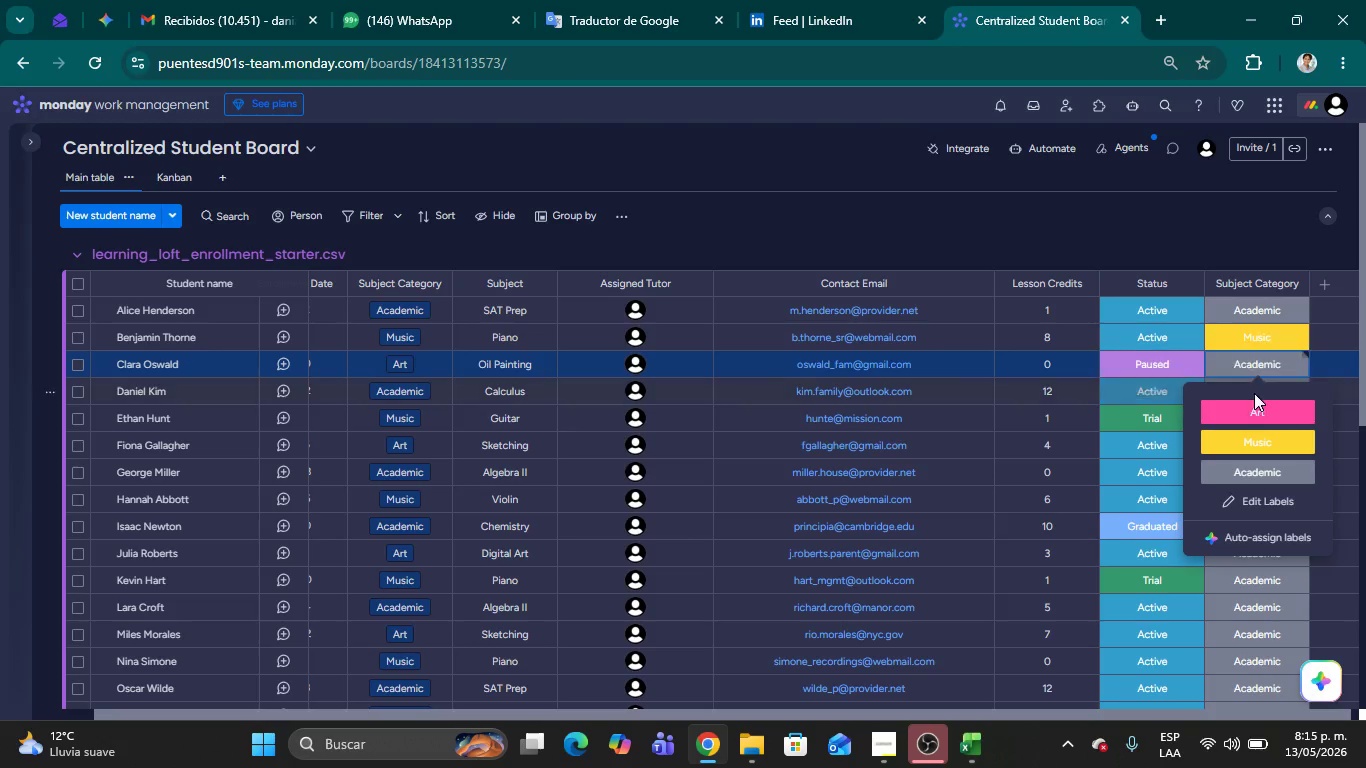 
left_click([1258, 410])
 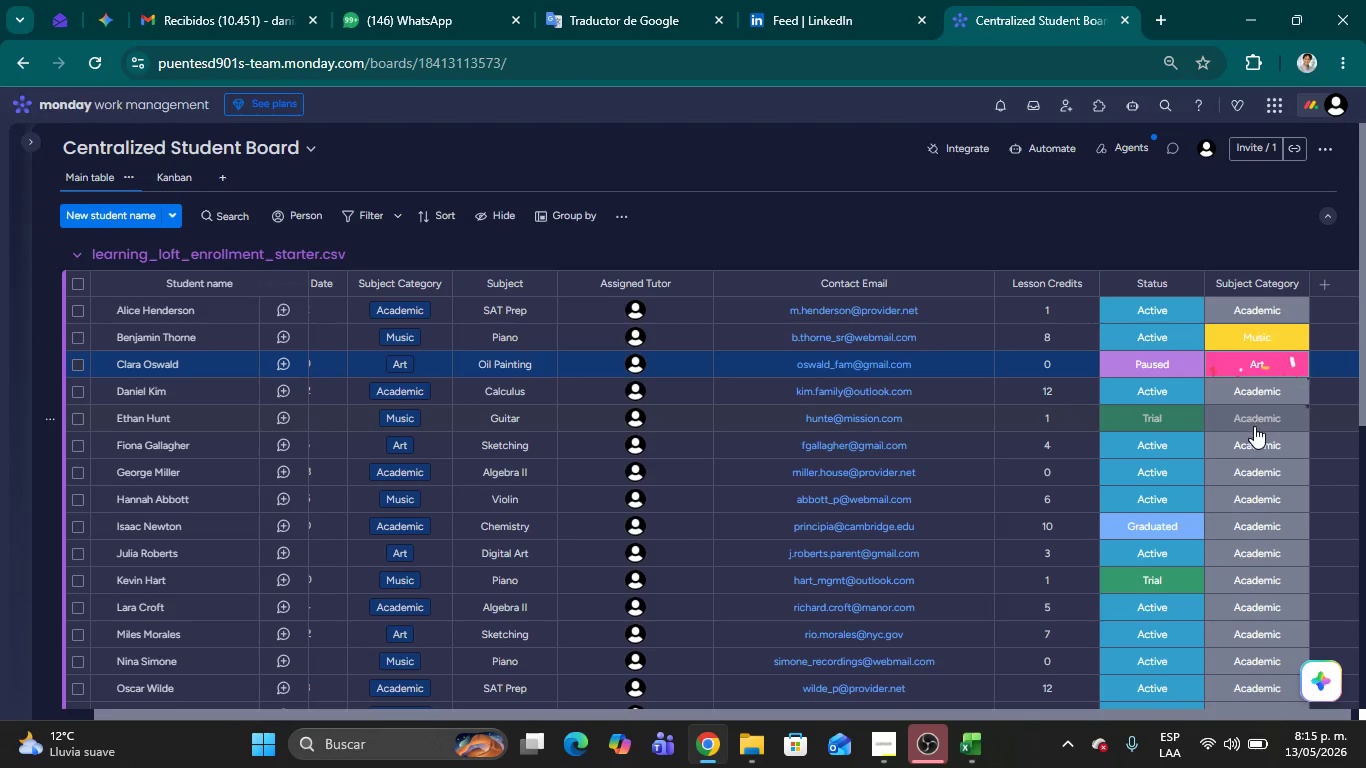 
left_click([1254, 426])
 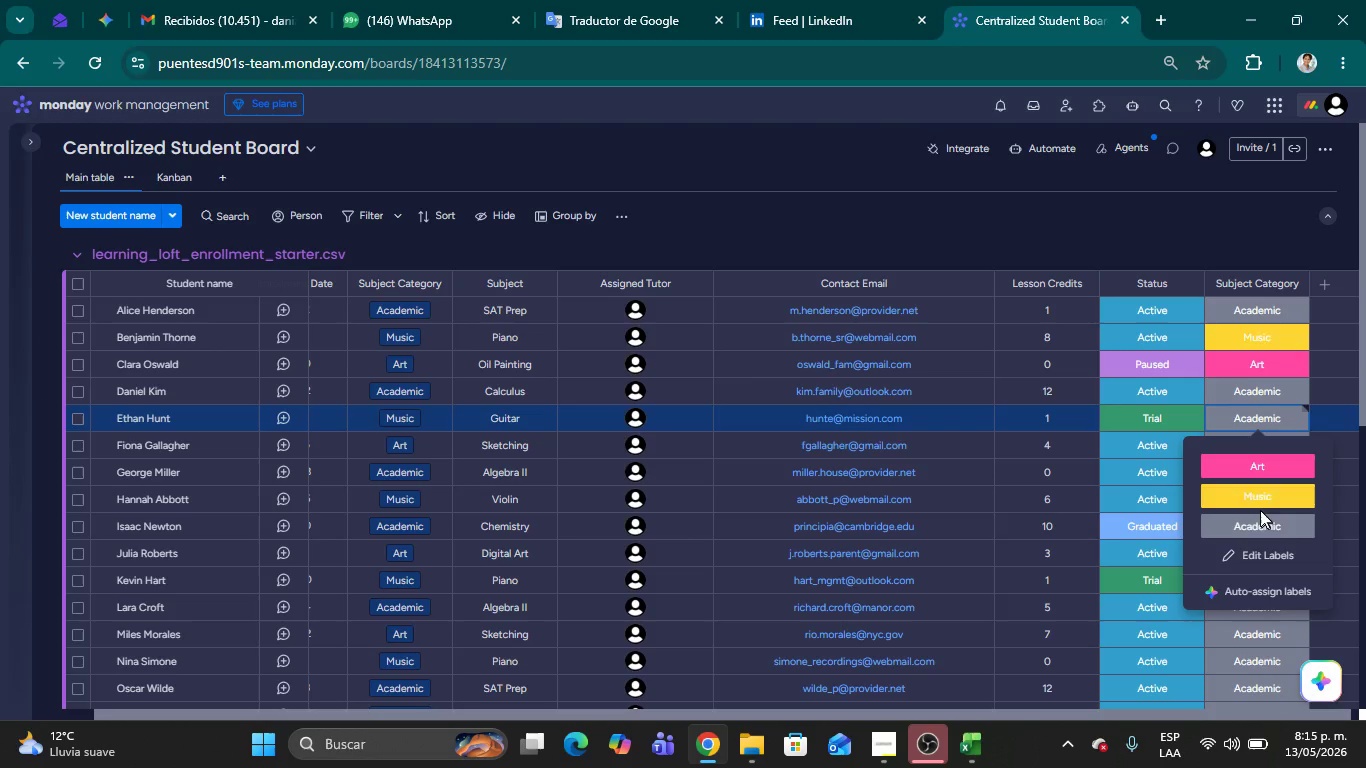 
left_click([1258, 503])
 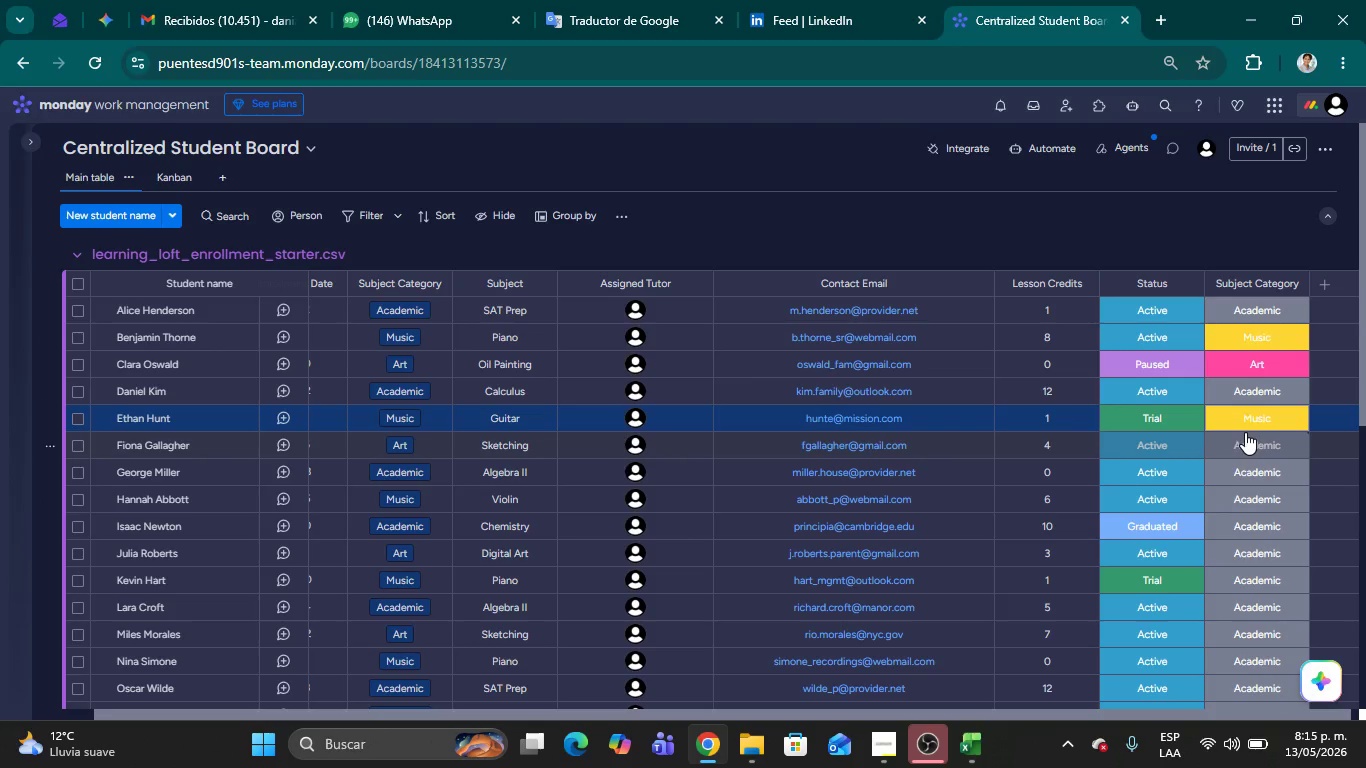 
left_click([1243, 432])
 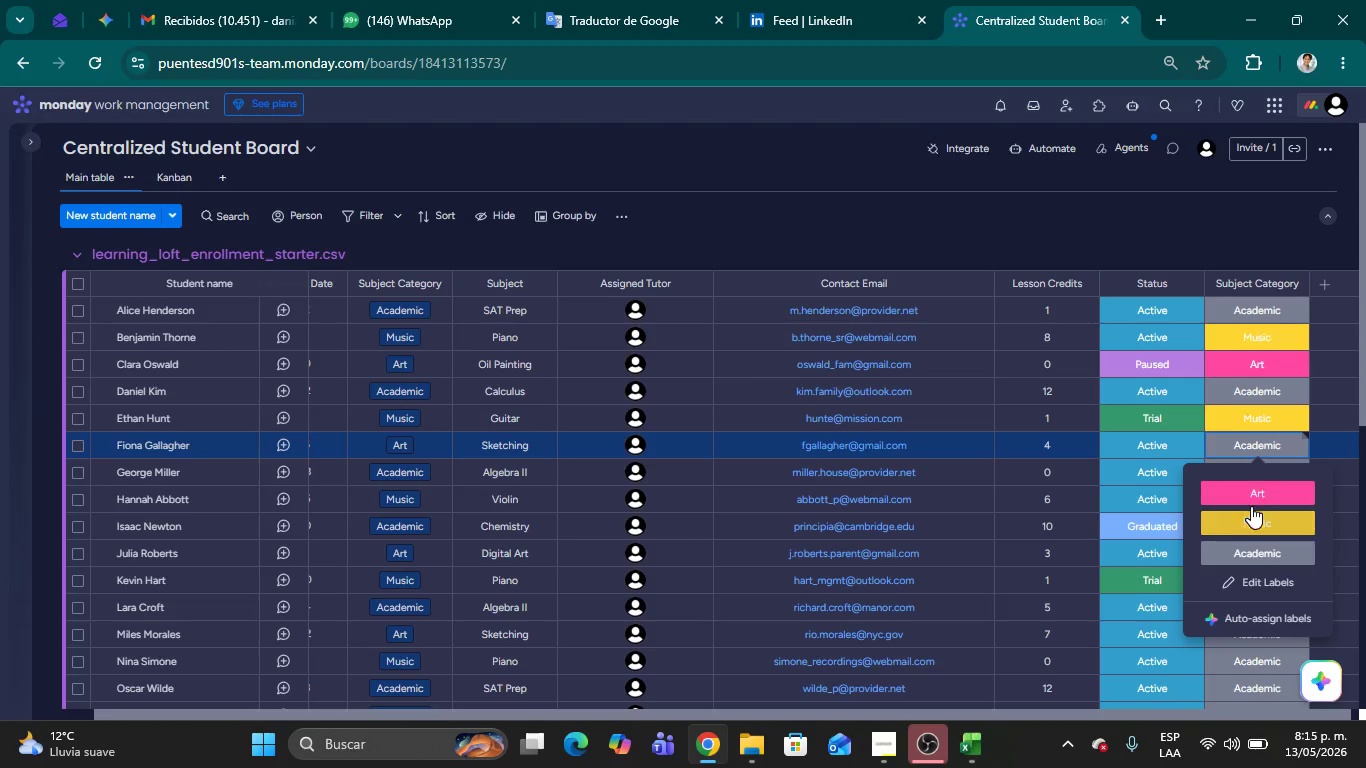 
left_click([1252, 498])
 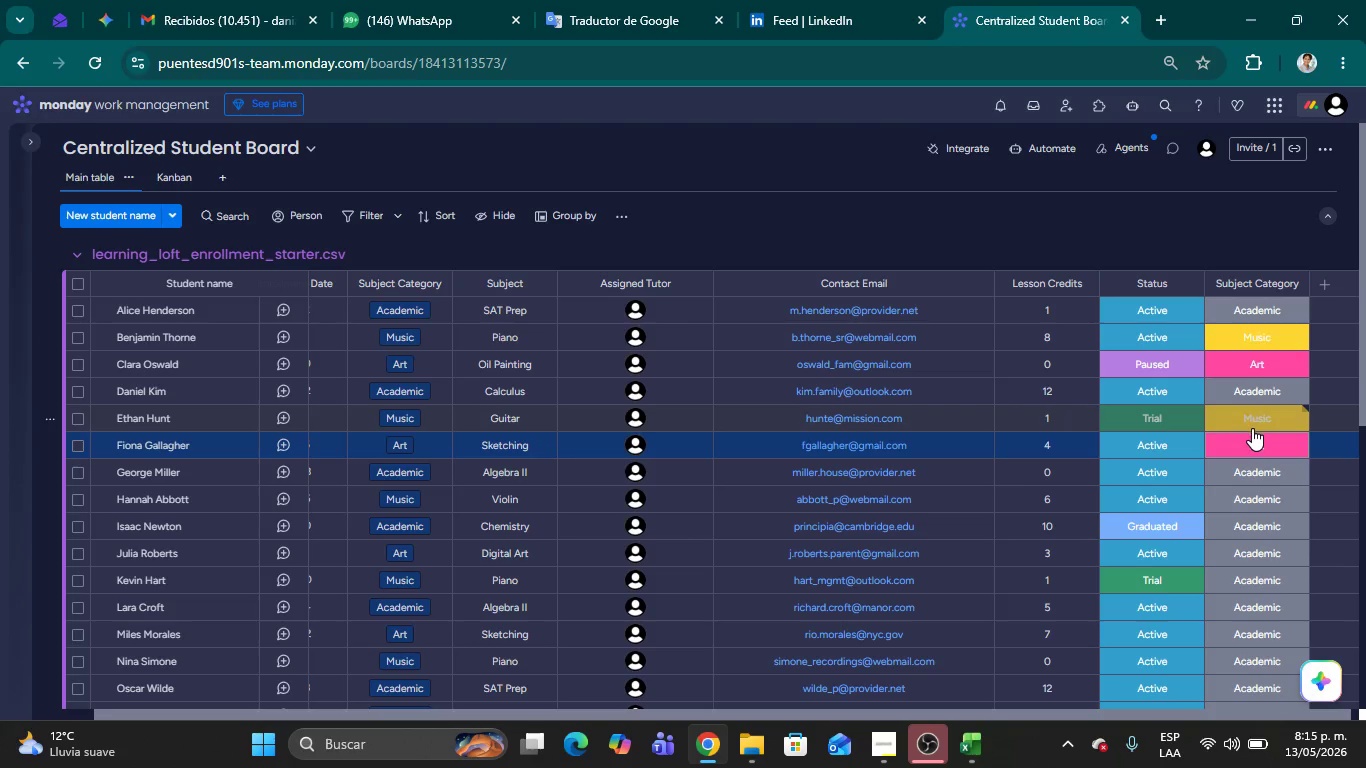 
wait(7.83)
 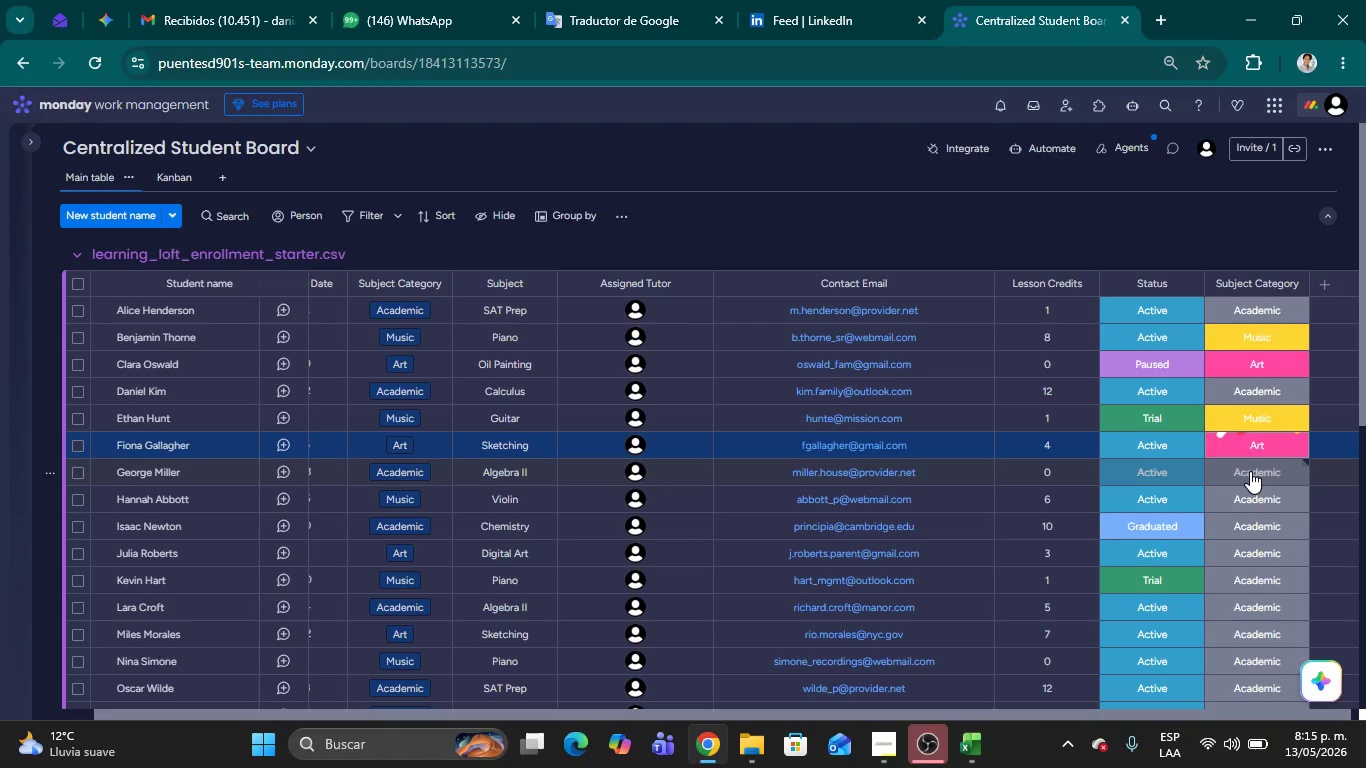 
left_click([1260, 471])
 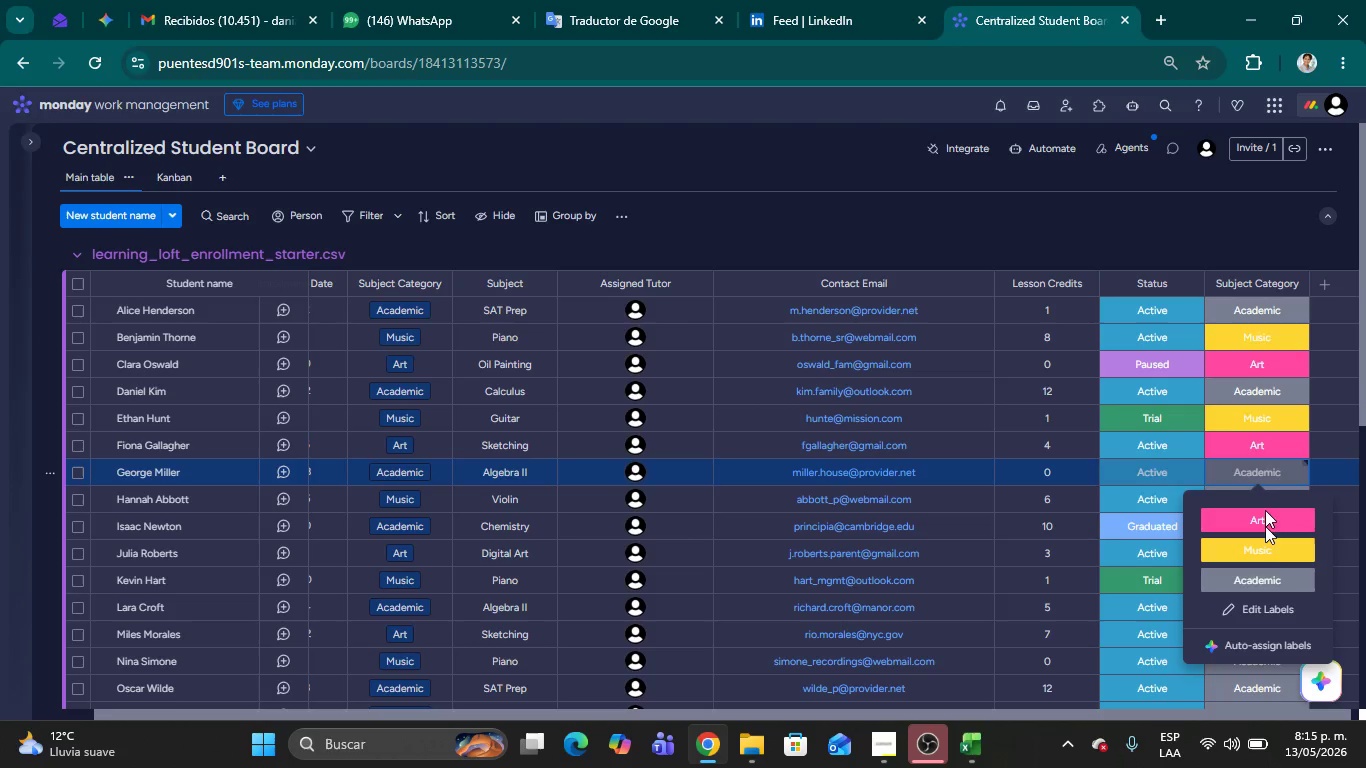 
left_click([1254, 581])
 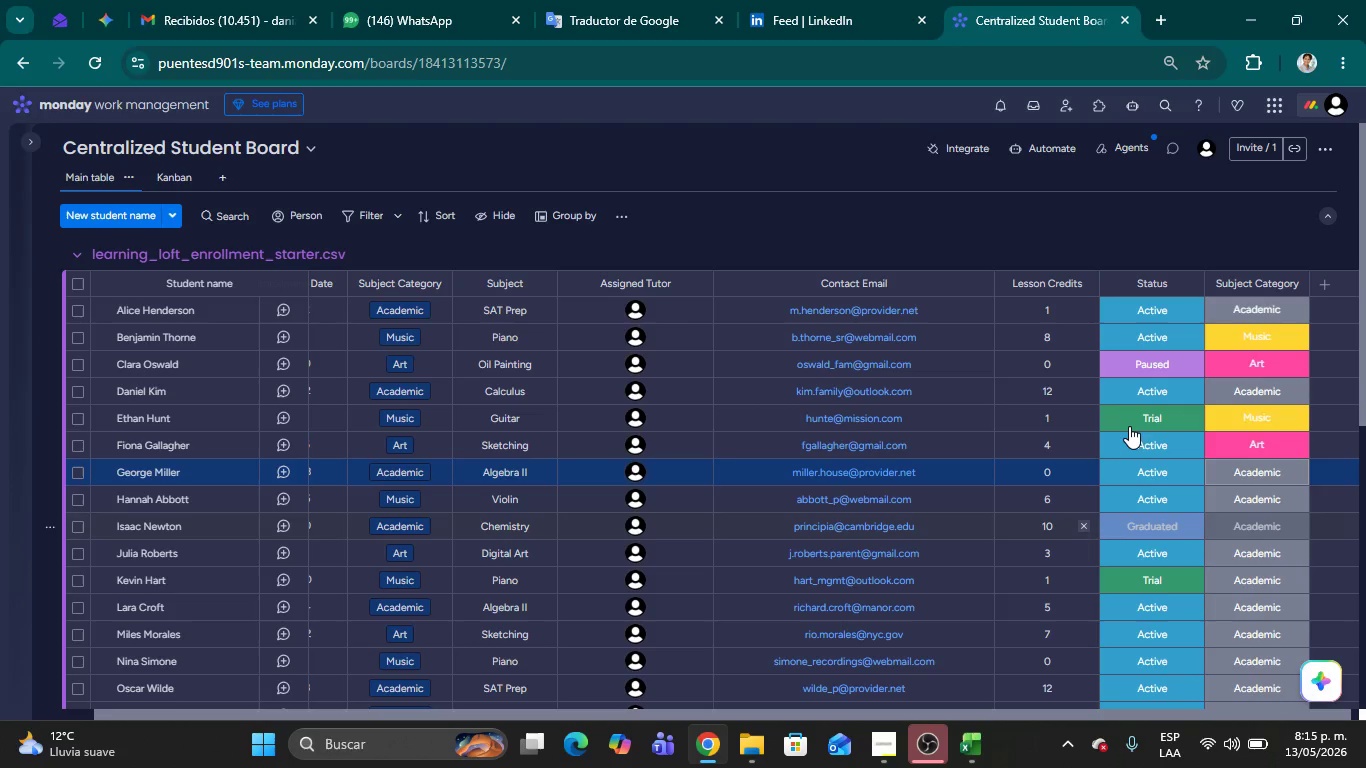 
scroll: coordinate [1120, 421], scroll_direction: down, amount: 1.0
 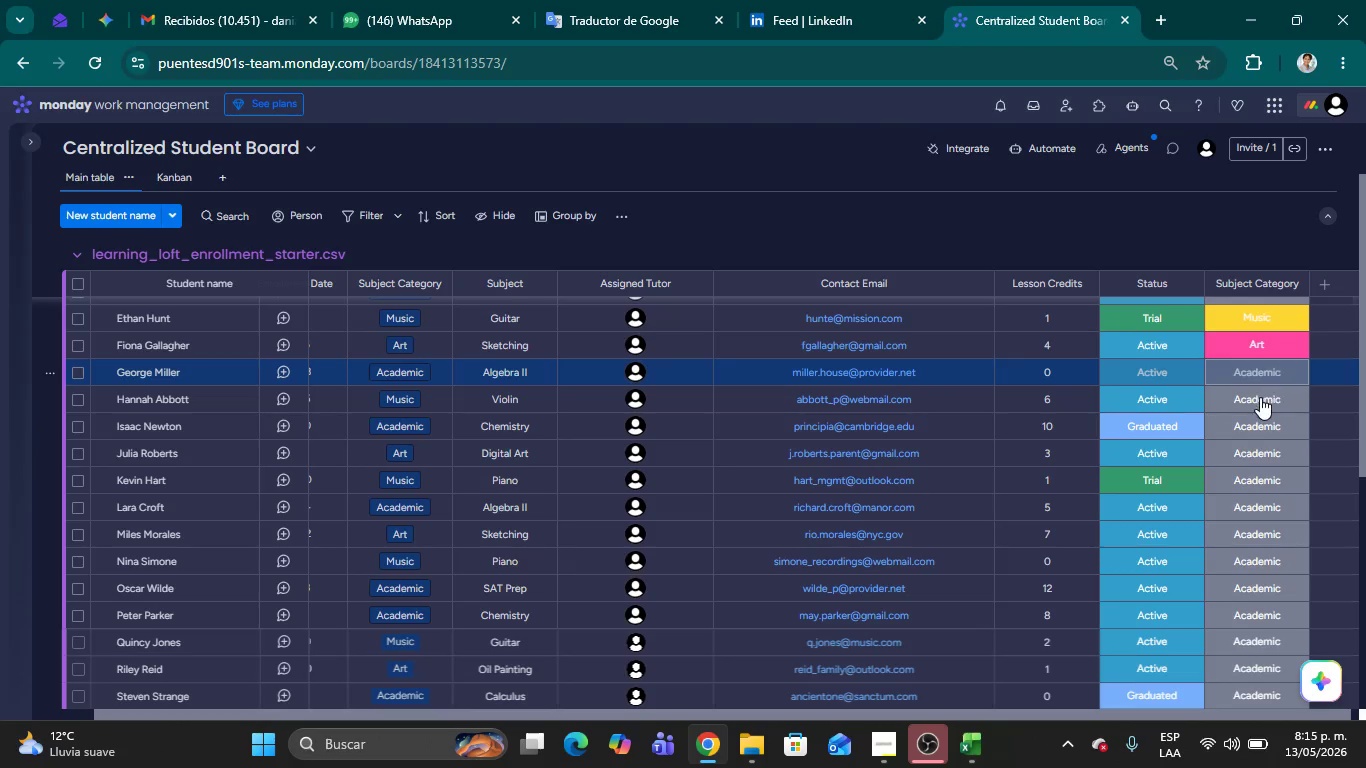 
left_click([1258, 397])
 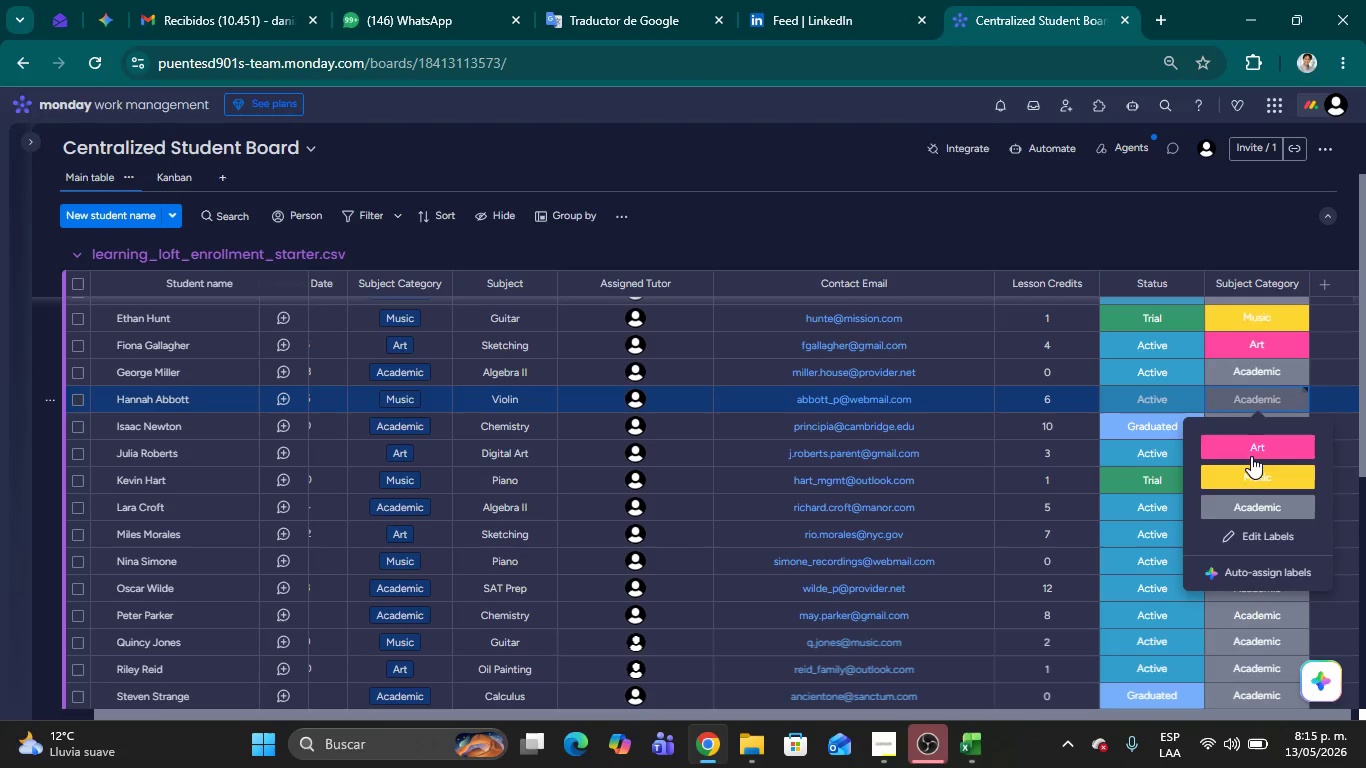 
left_click([1246, 481])
 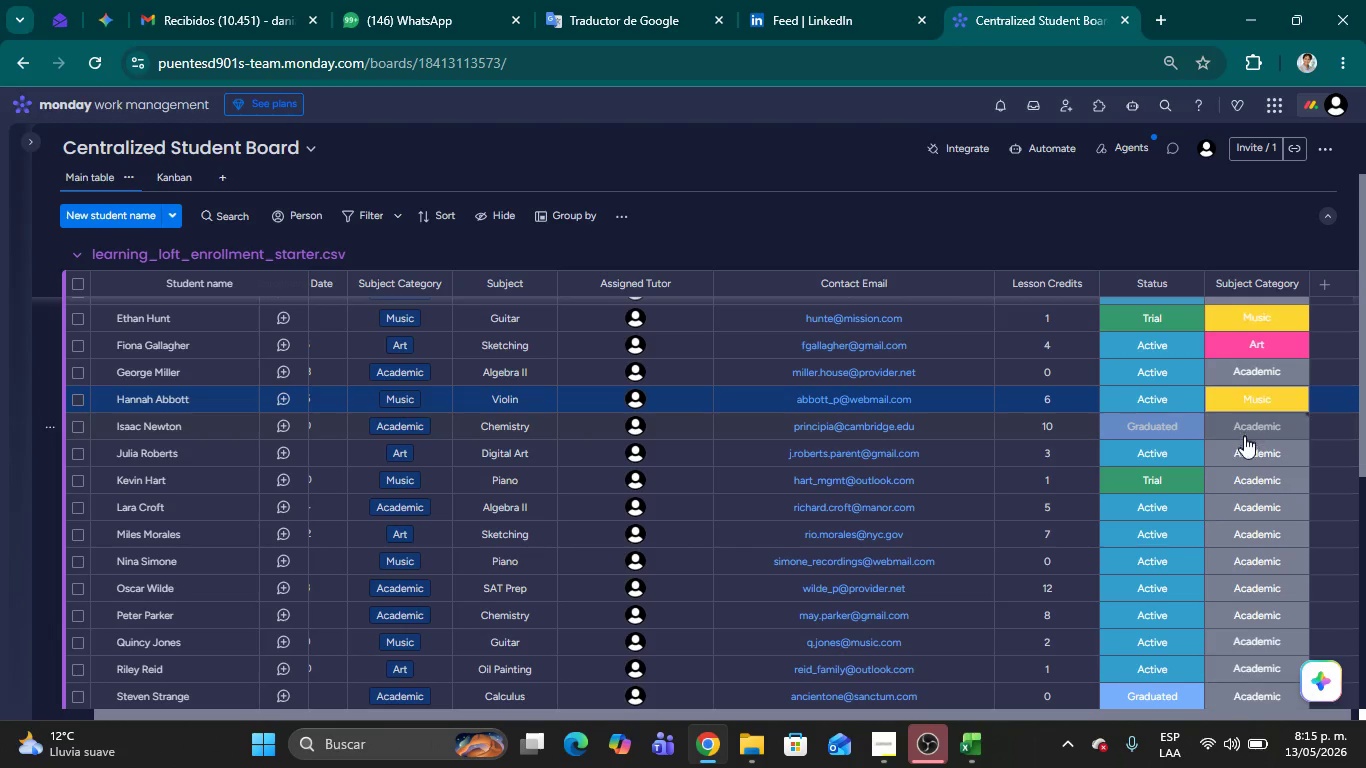 
left_click([1240, 453])
 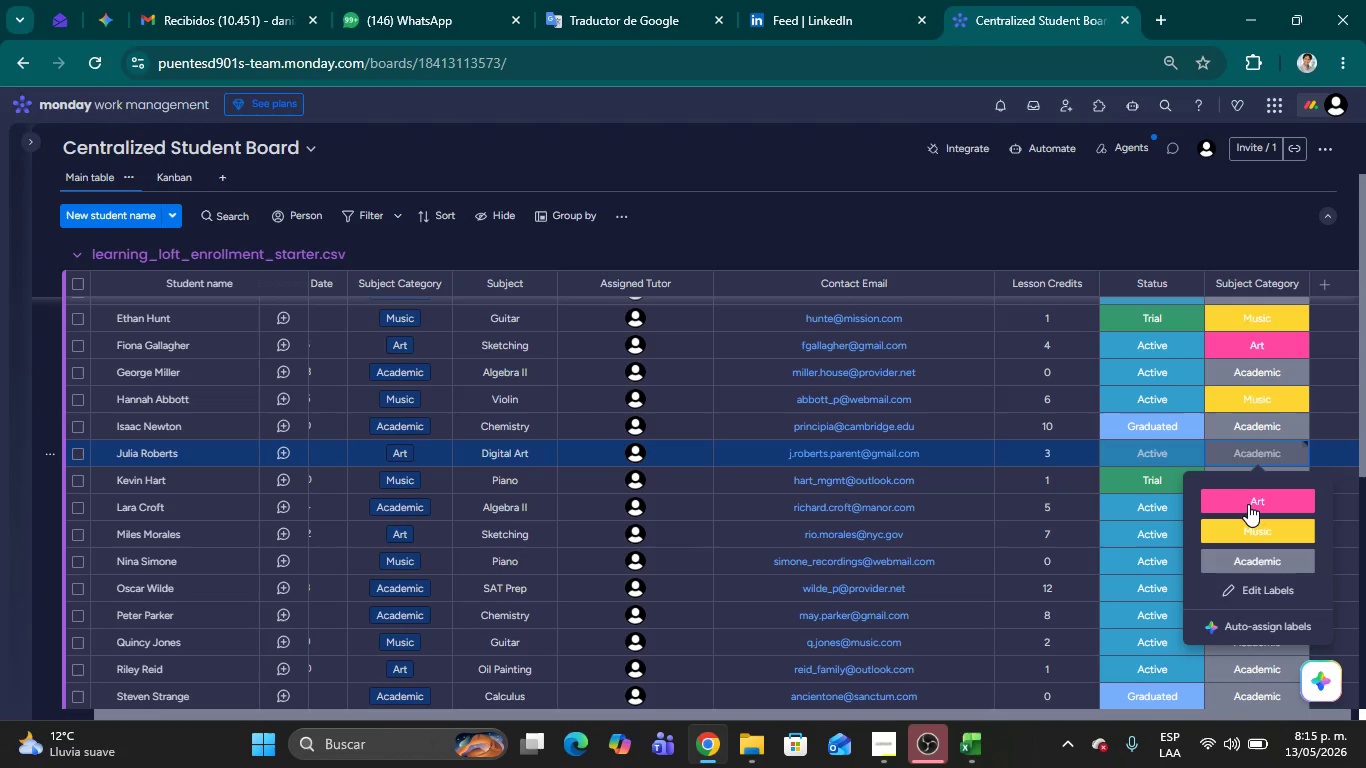 
left_click([1248, 505])
 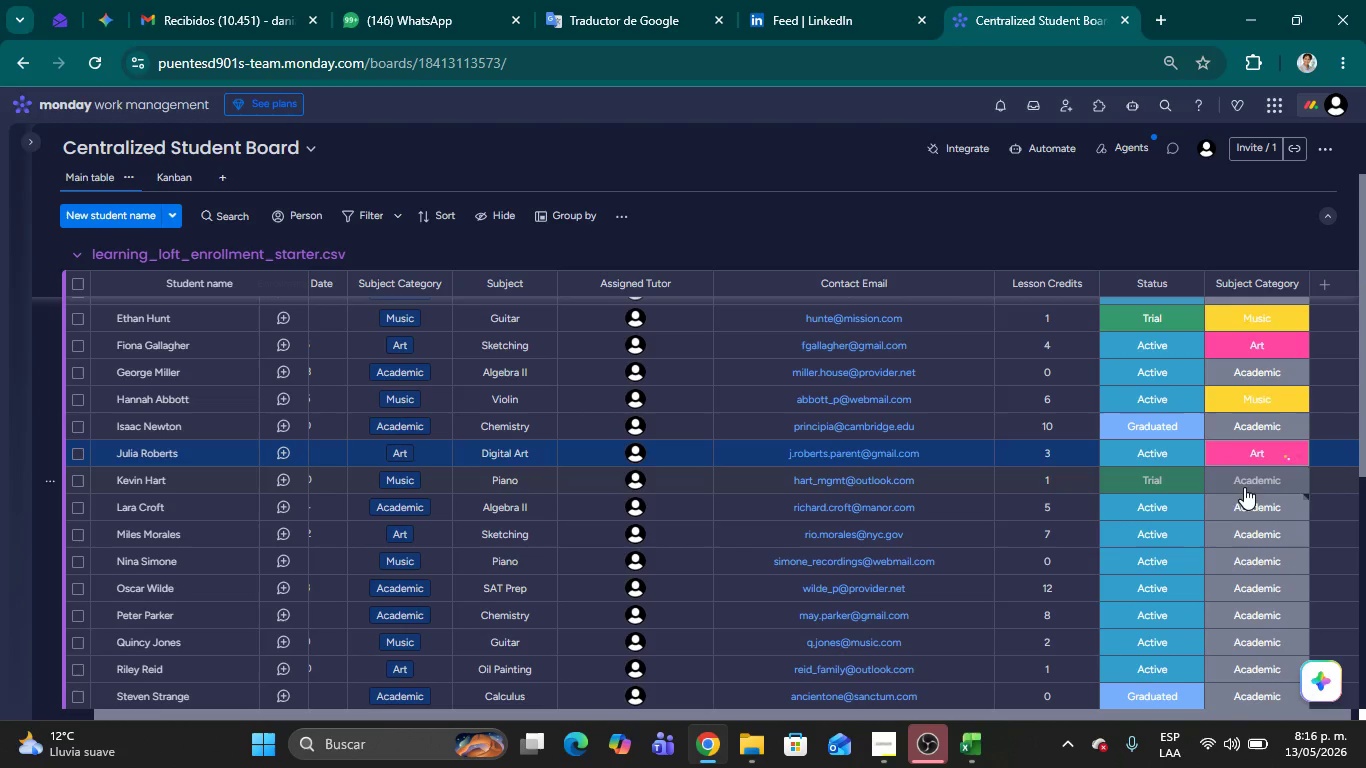 
left_click([1244, 482])
 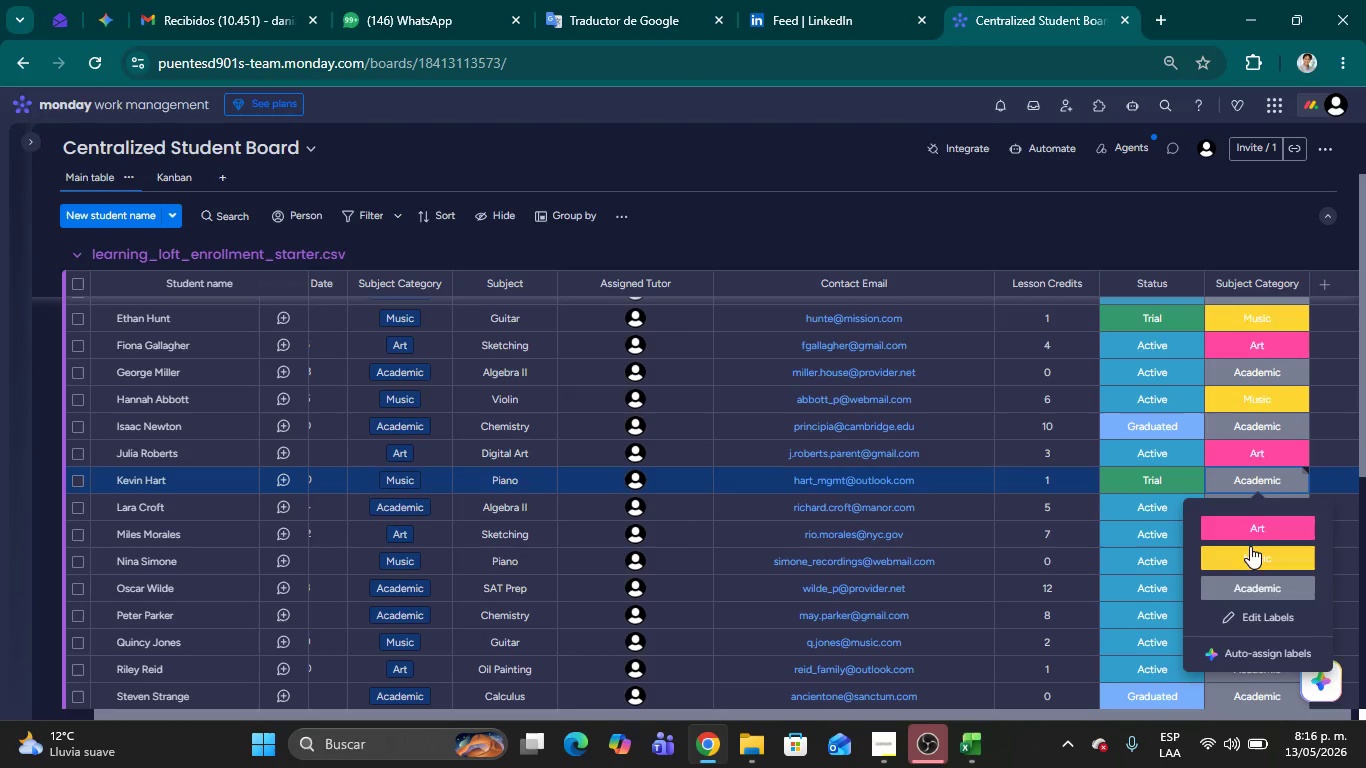 
left_click([1250, 561])
 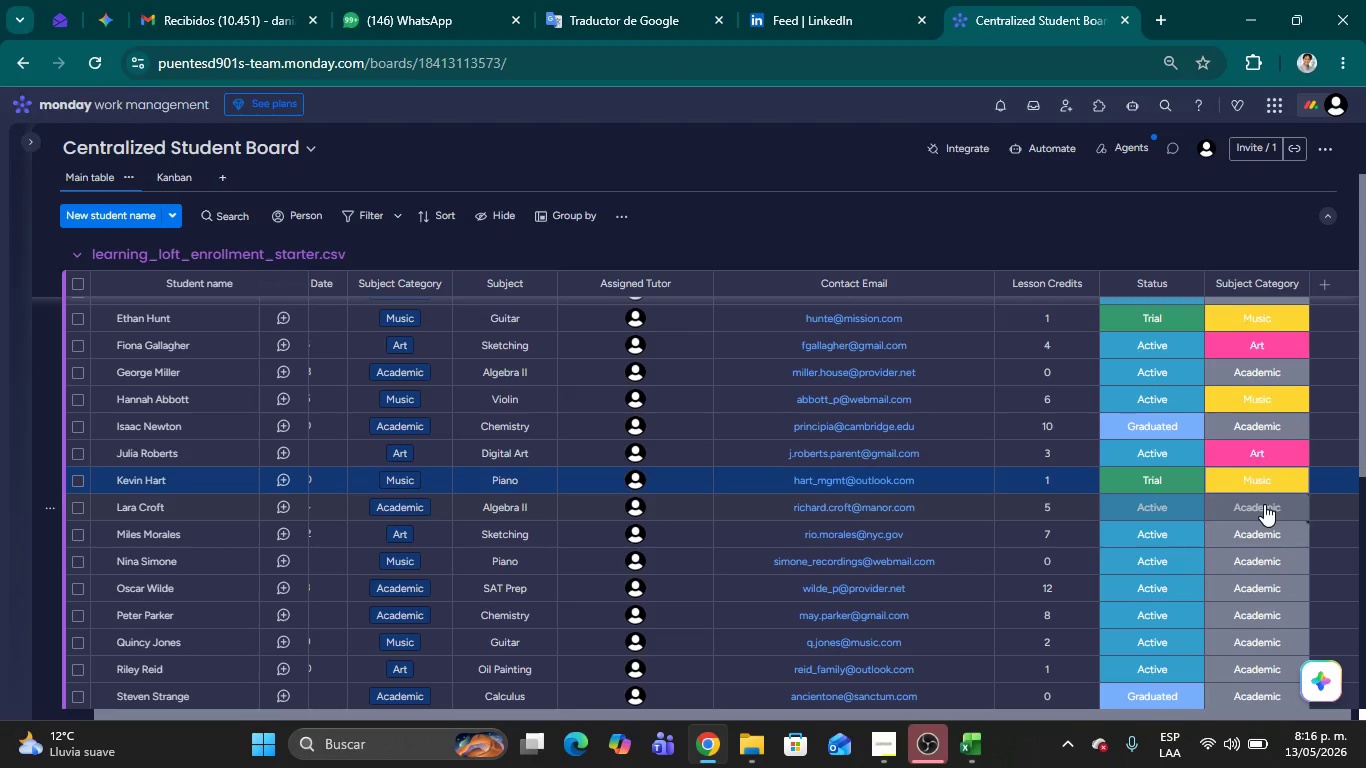 
left_click([1261, 534])
 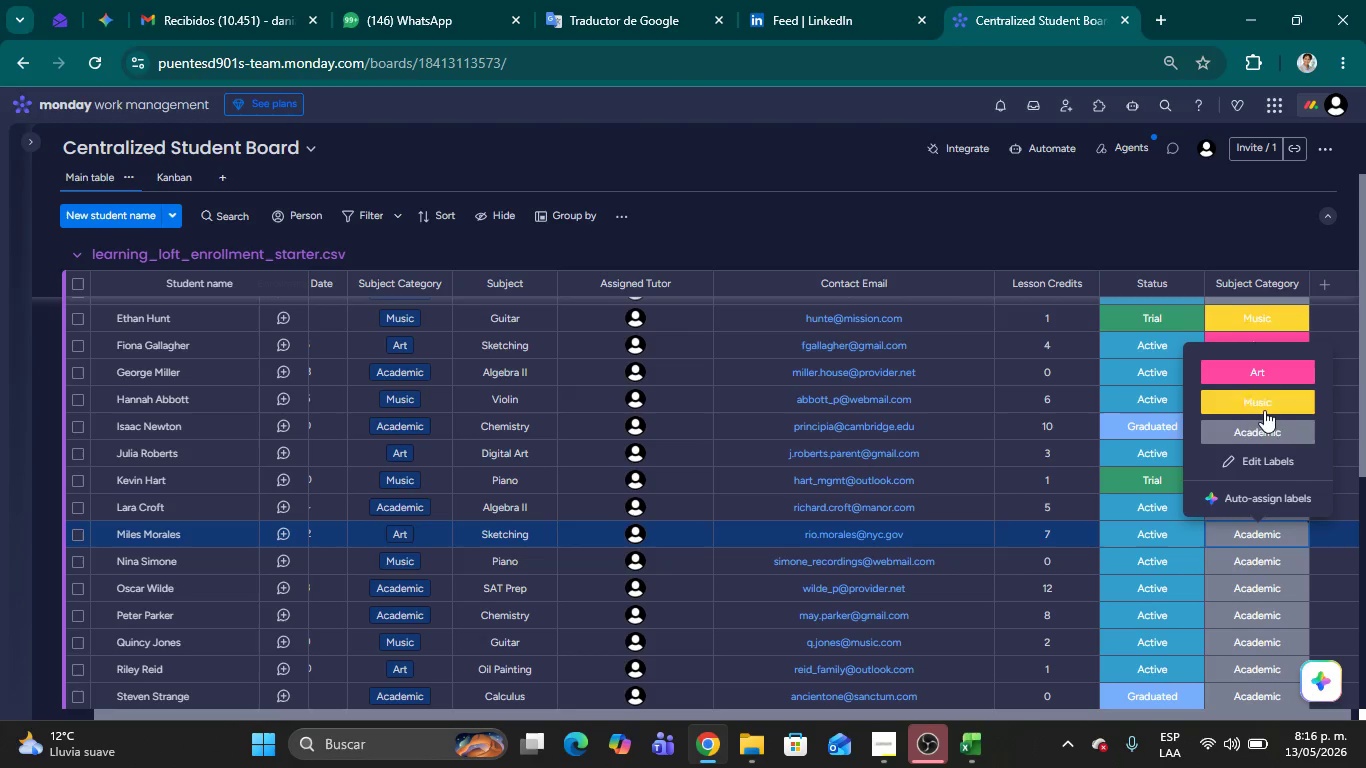 
left_click([1248, 375])
 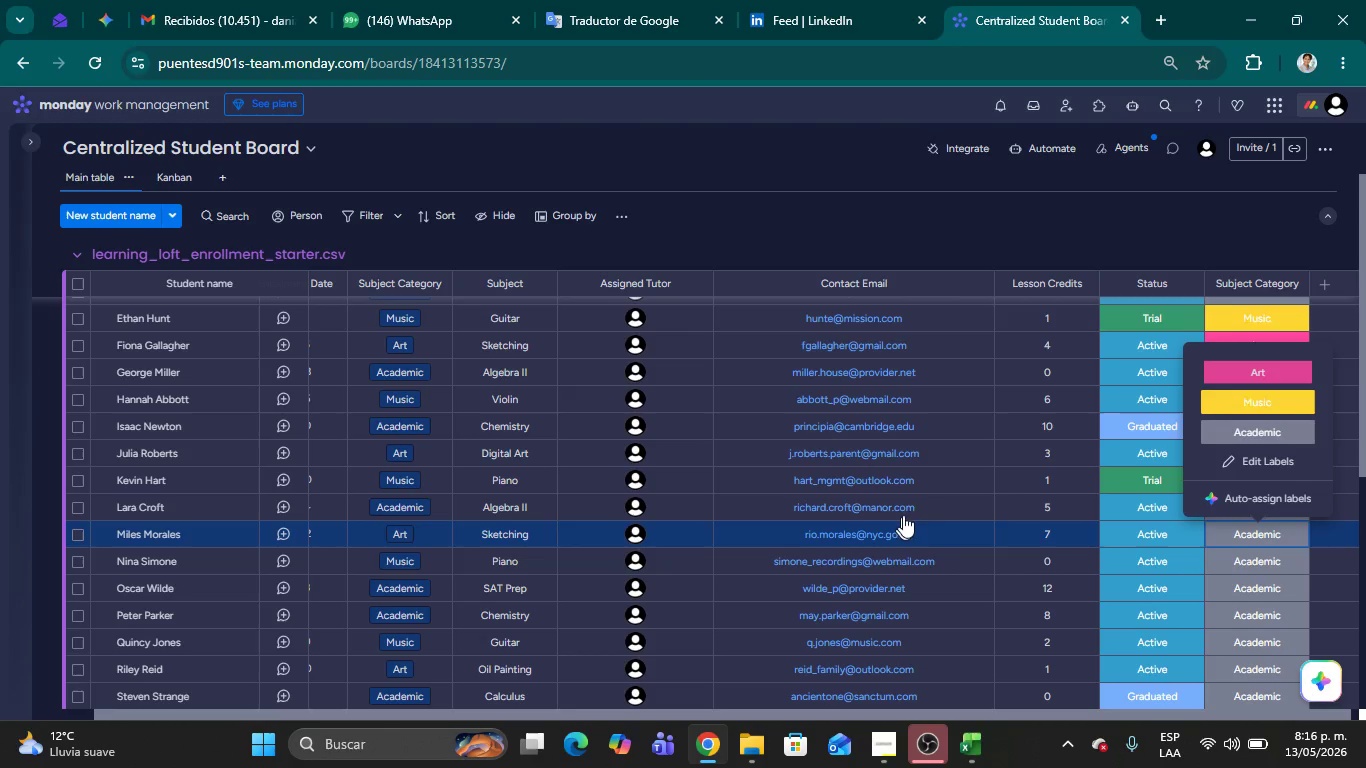 
scroll: coordinate [936, 498], scroll_direction: down, amount: 2.0
 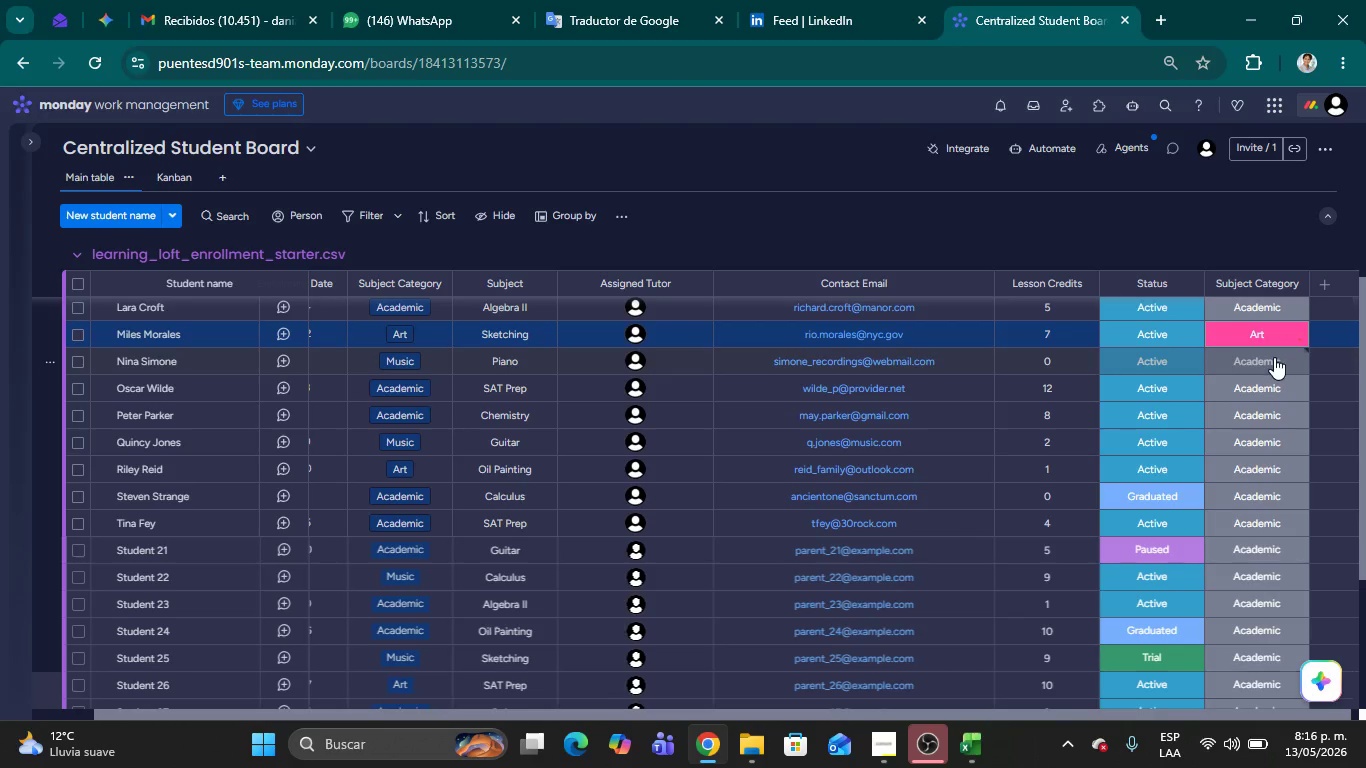 
left_click([1271, 358])
 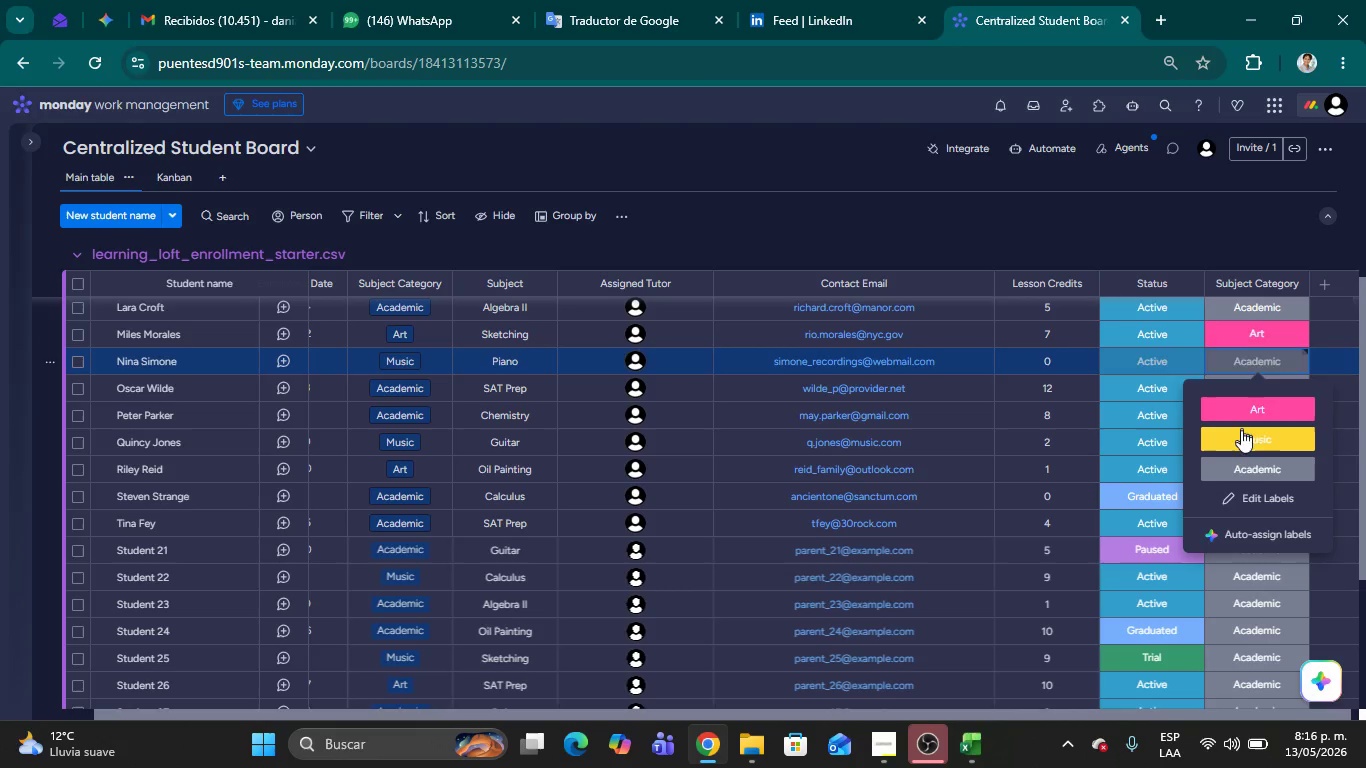 
left_click([1243, 443])
 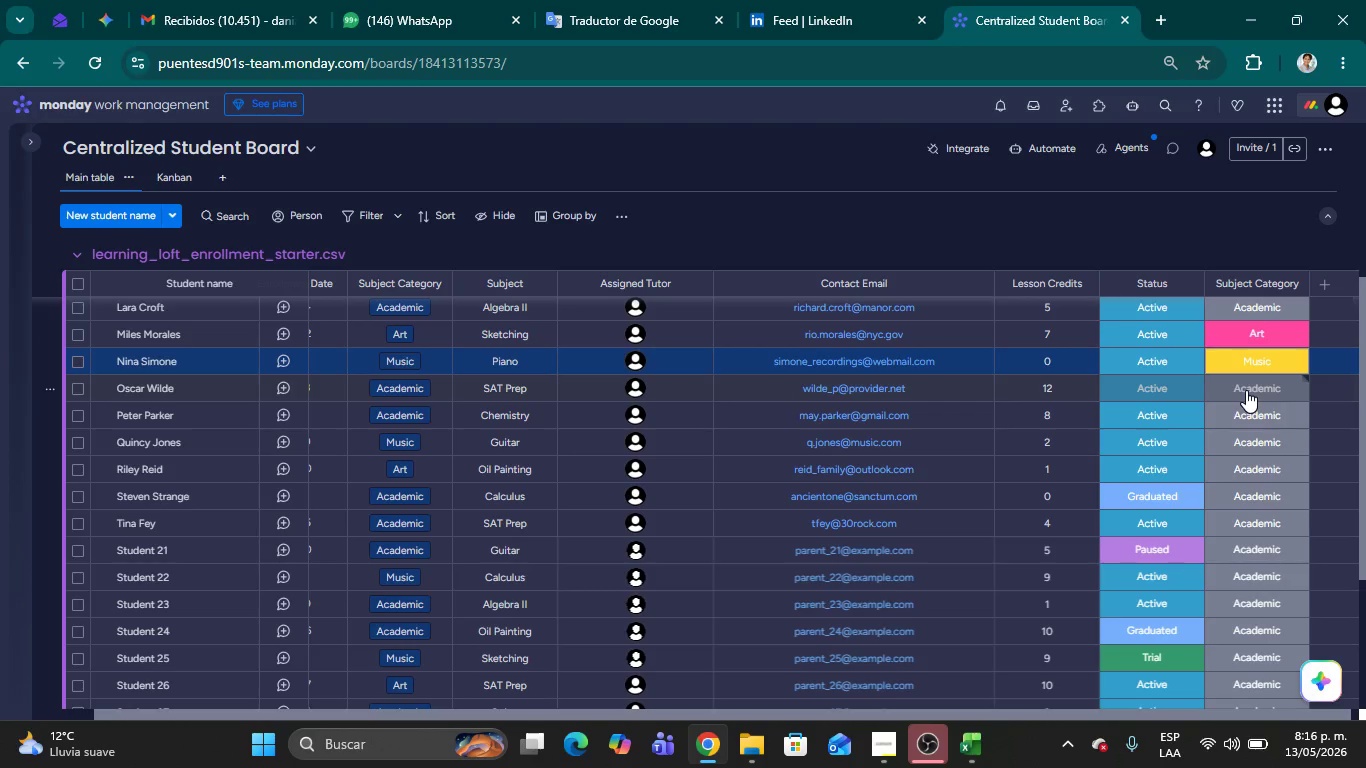 
left_click([1246, 390])
 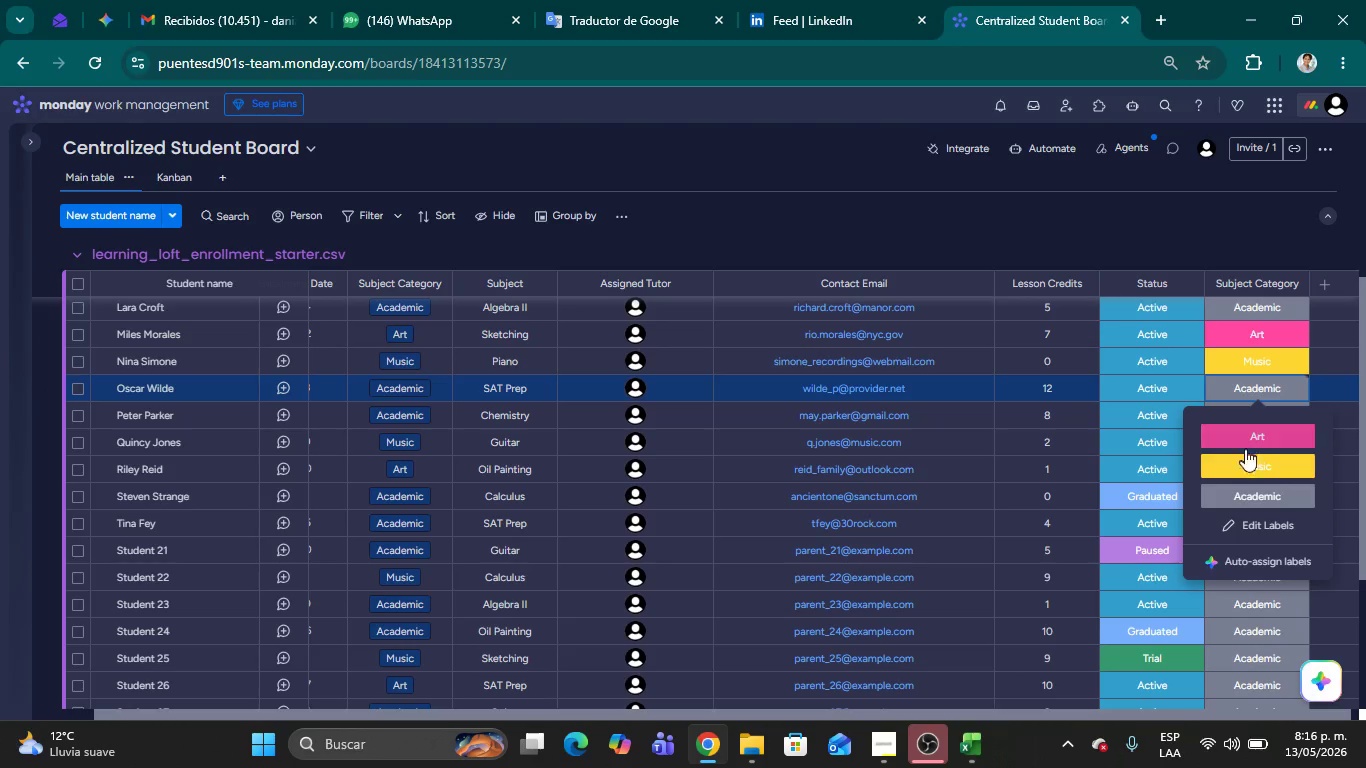 
left_click([1253, 499])
 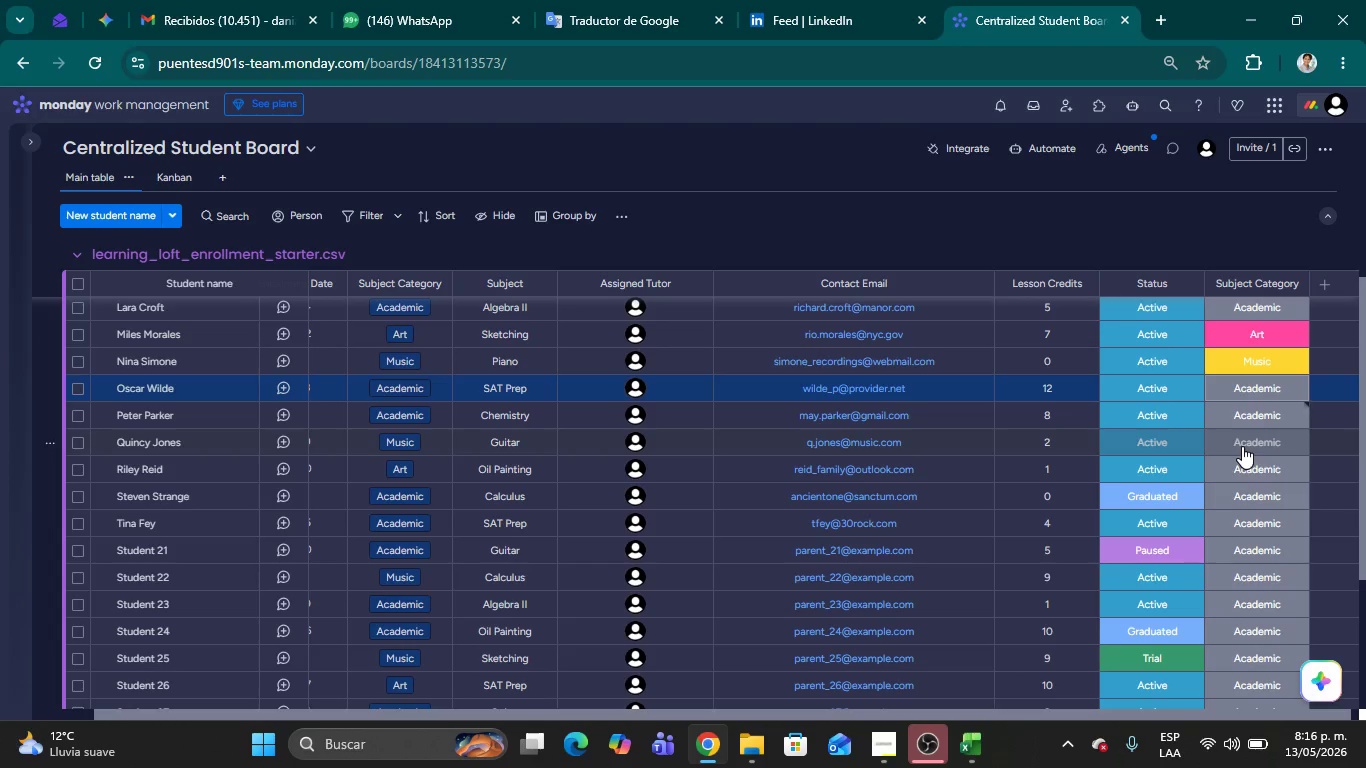 
left_click([1242, 446])
 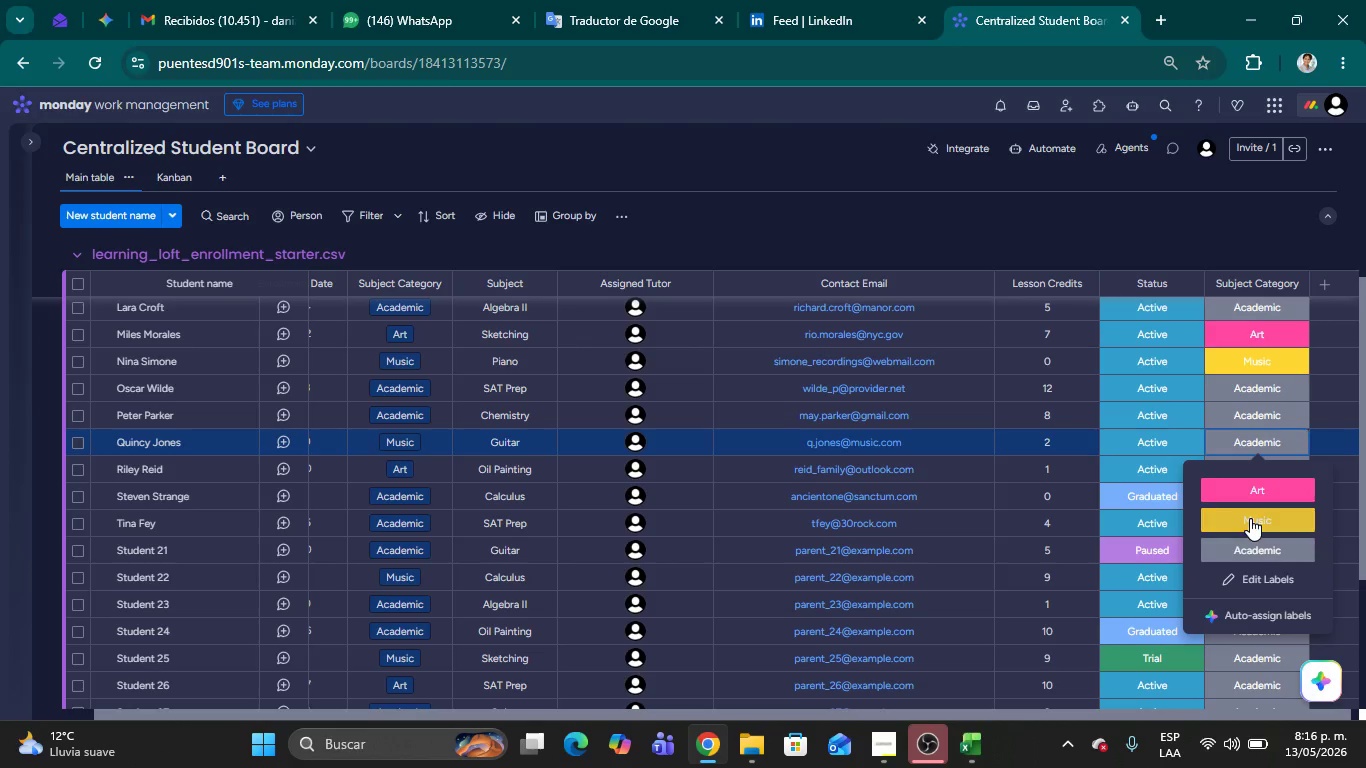 
left_click([1246, 525])
 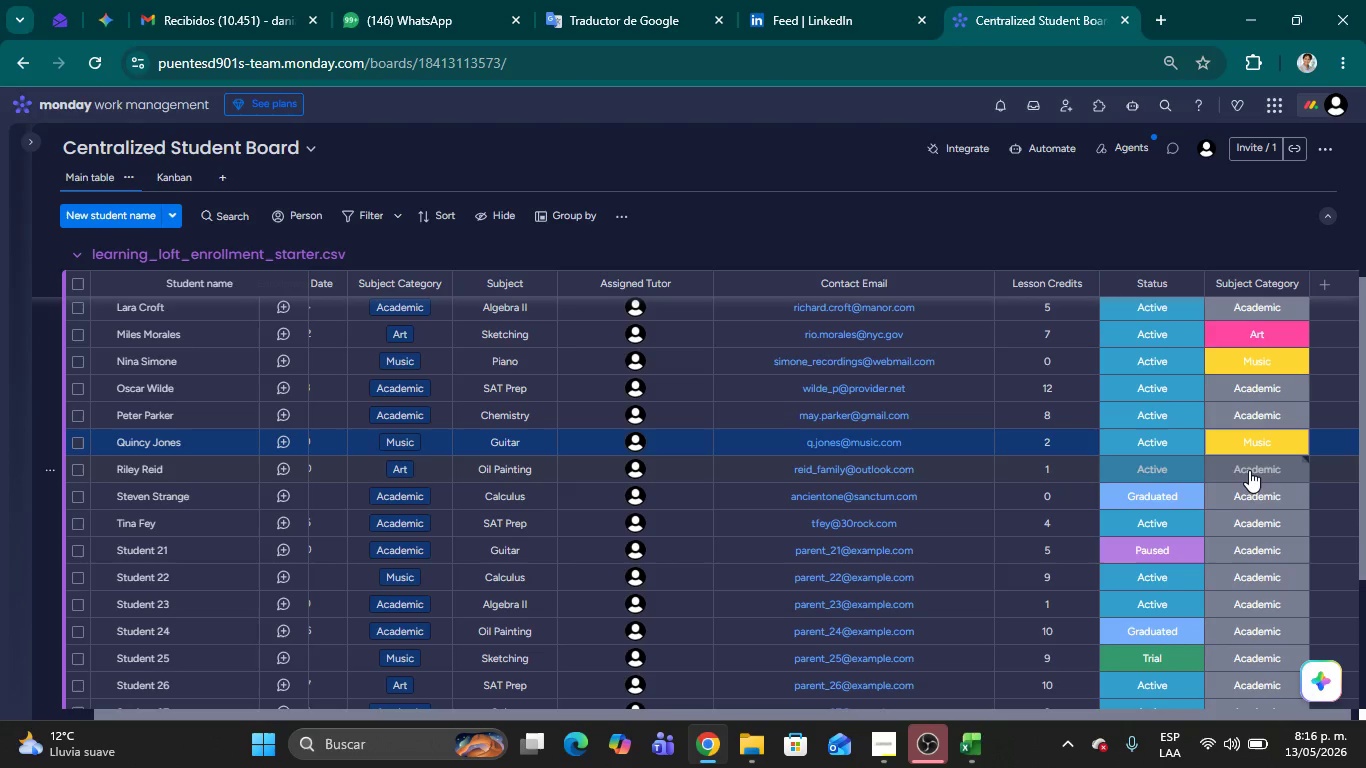 
left_click([1249, 470])
 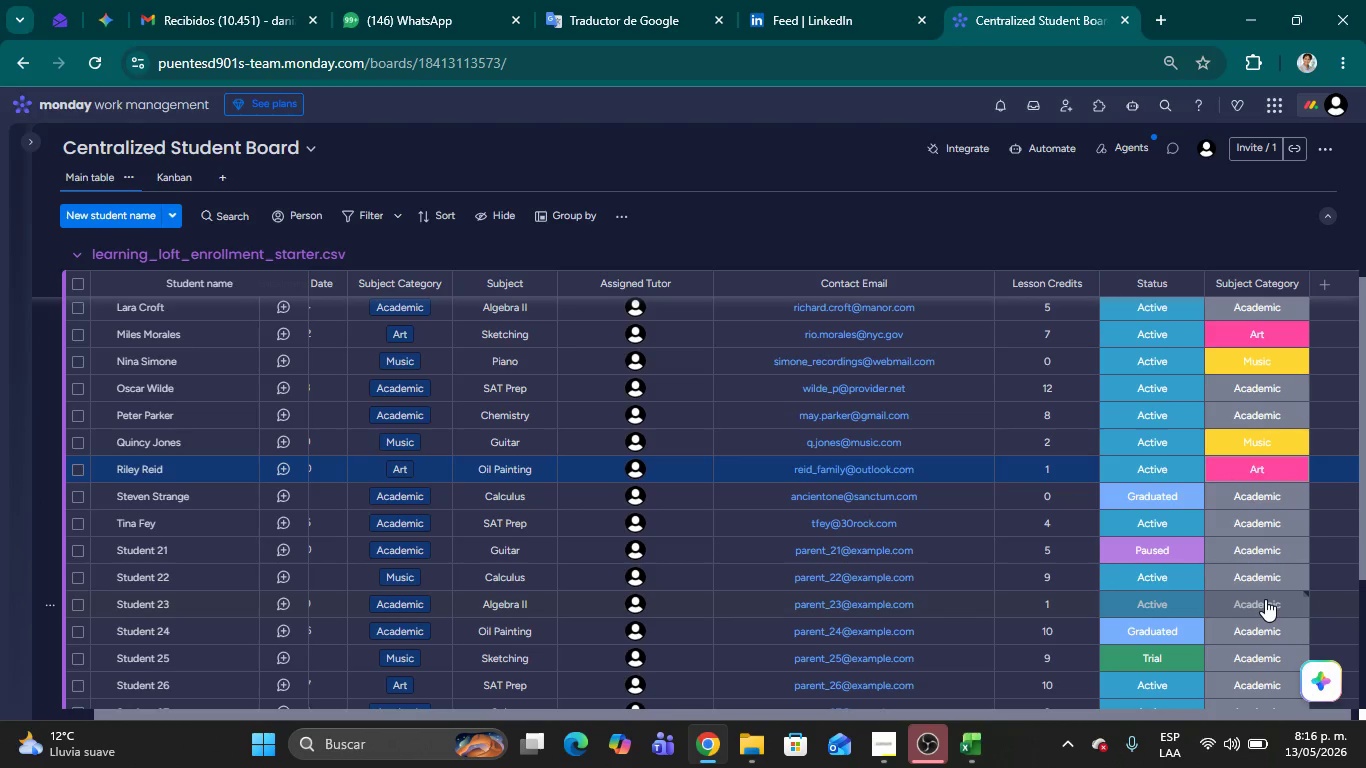 
wait(6.98)
 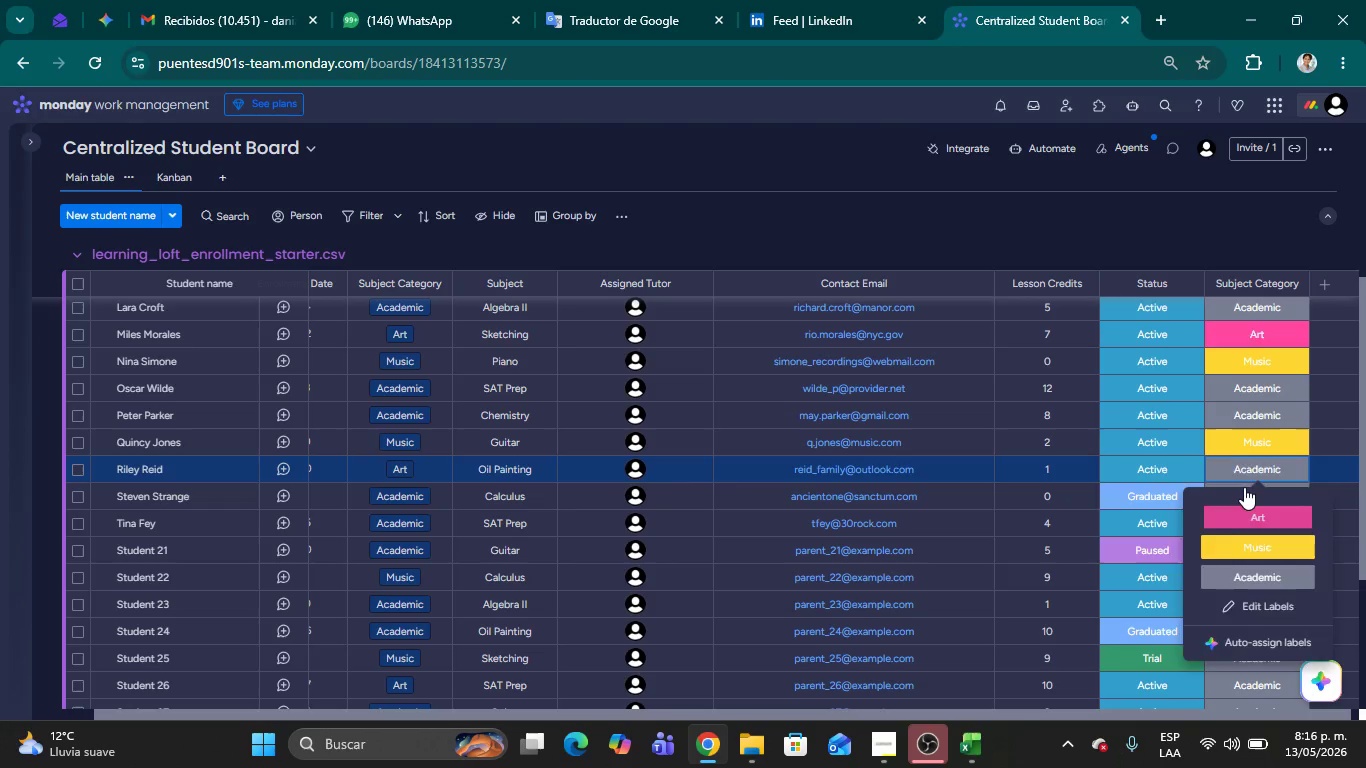 
left_click([1264, 586])
 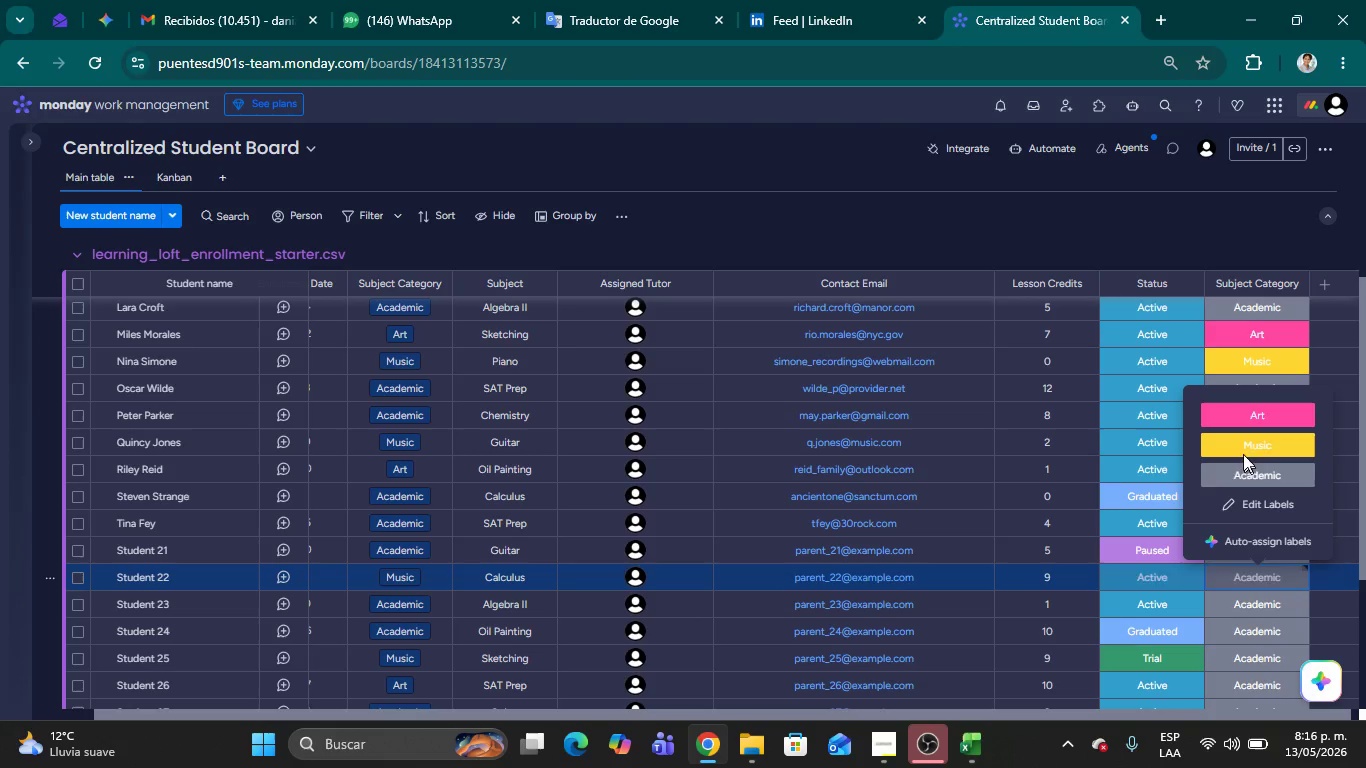 
left_click([1241, 450])
 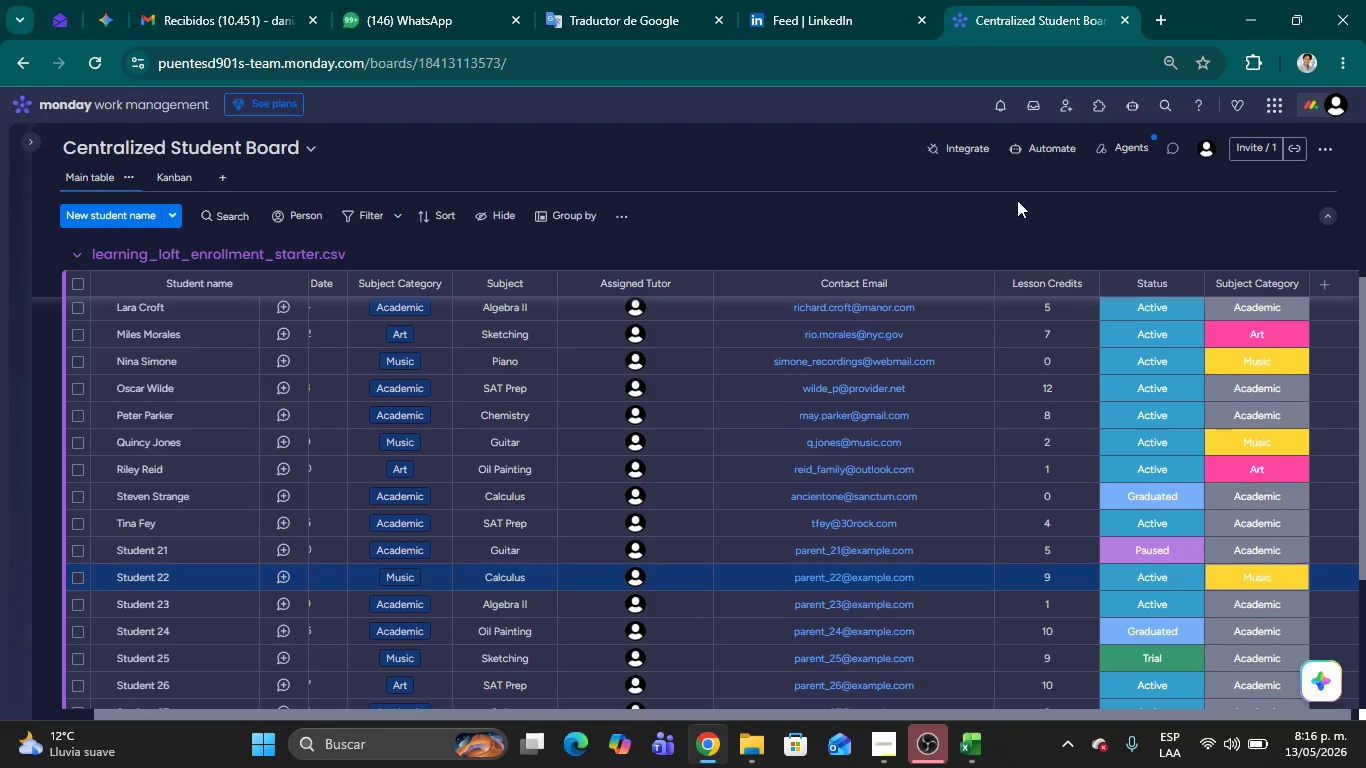 
left_click([1007, 209])
 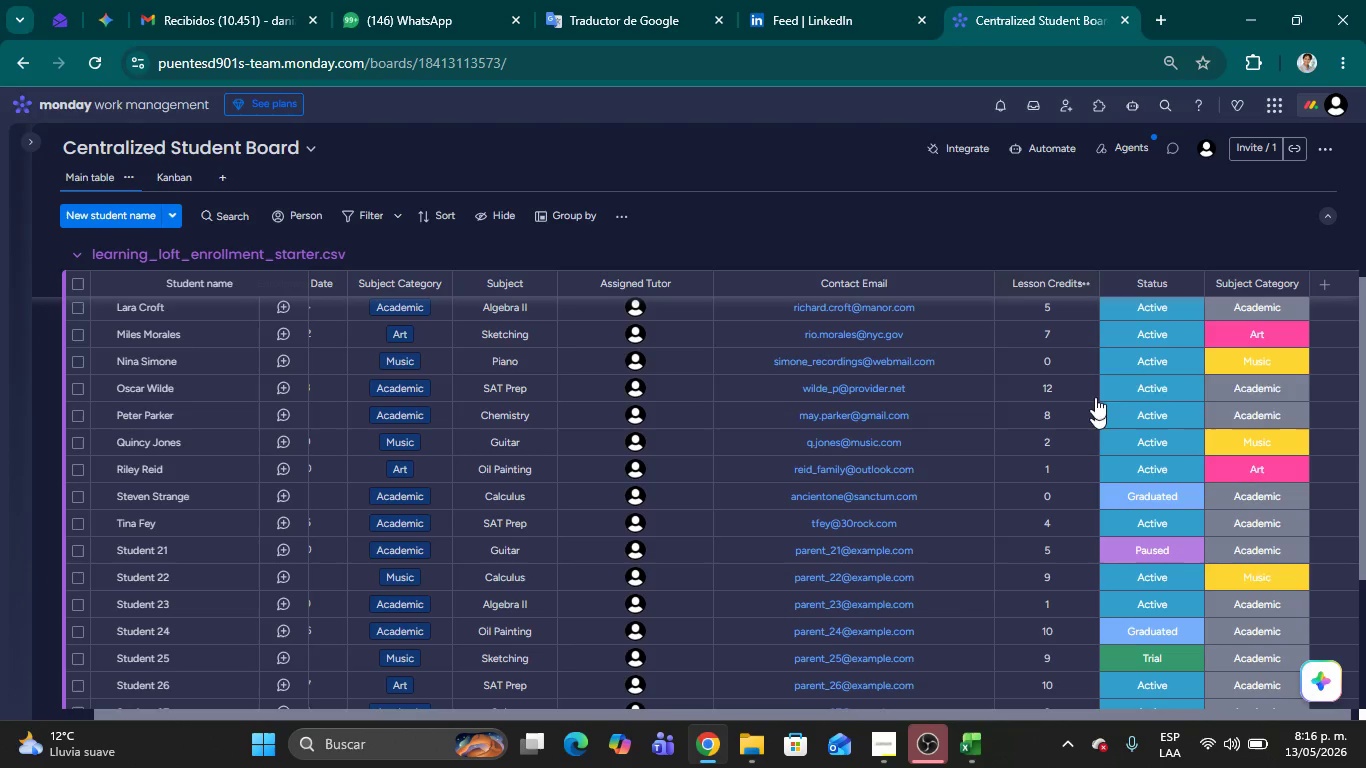 
scroll: coordinate [1214, 419], scroll_direction: down, amount: 2.0
 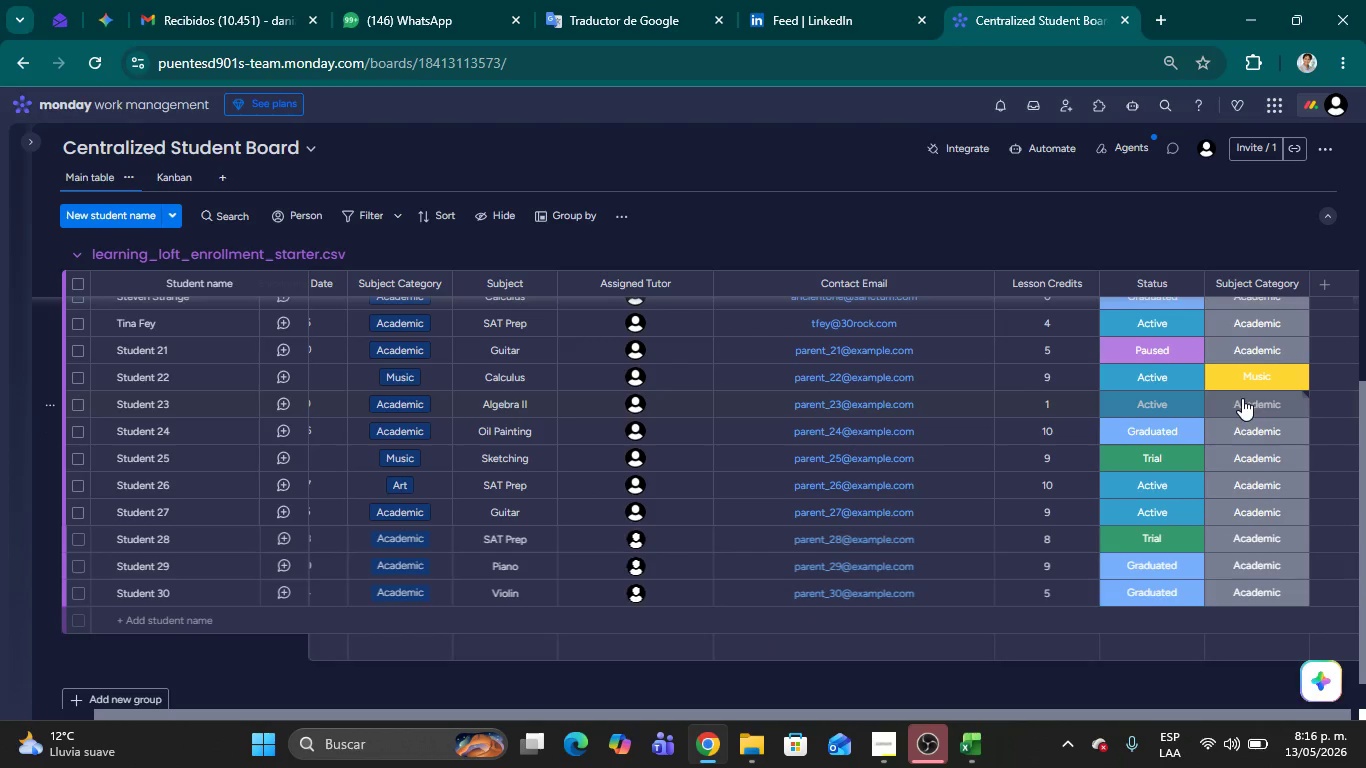 
mouse_move([1249, 463])
 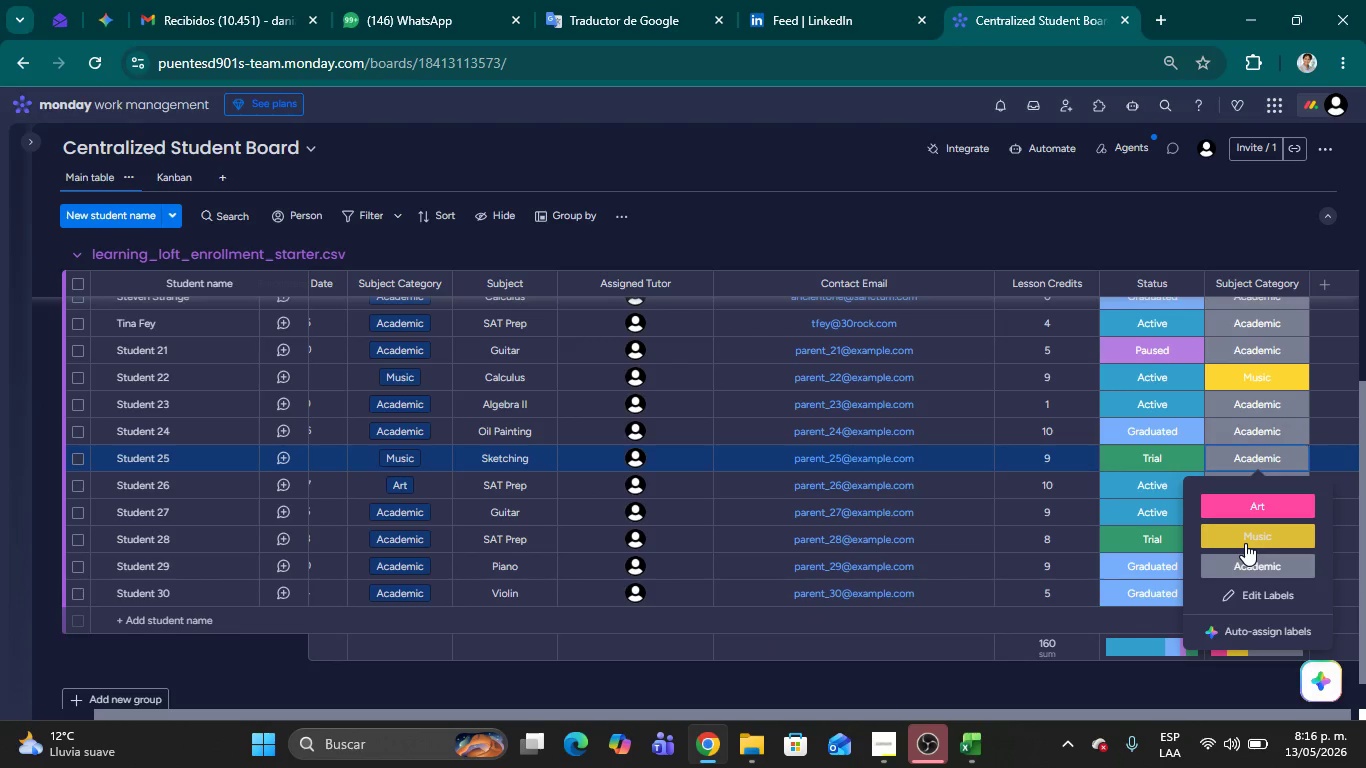 
left_click([1245, 543])
 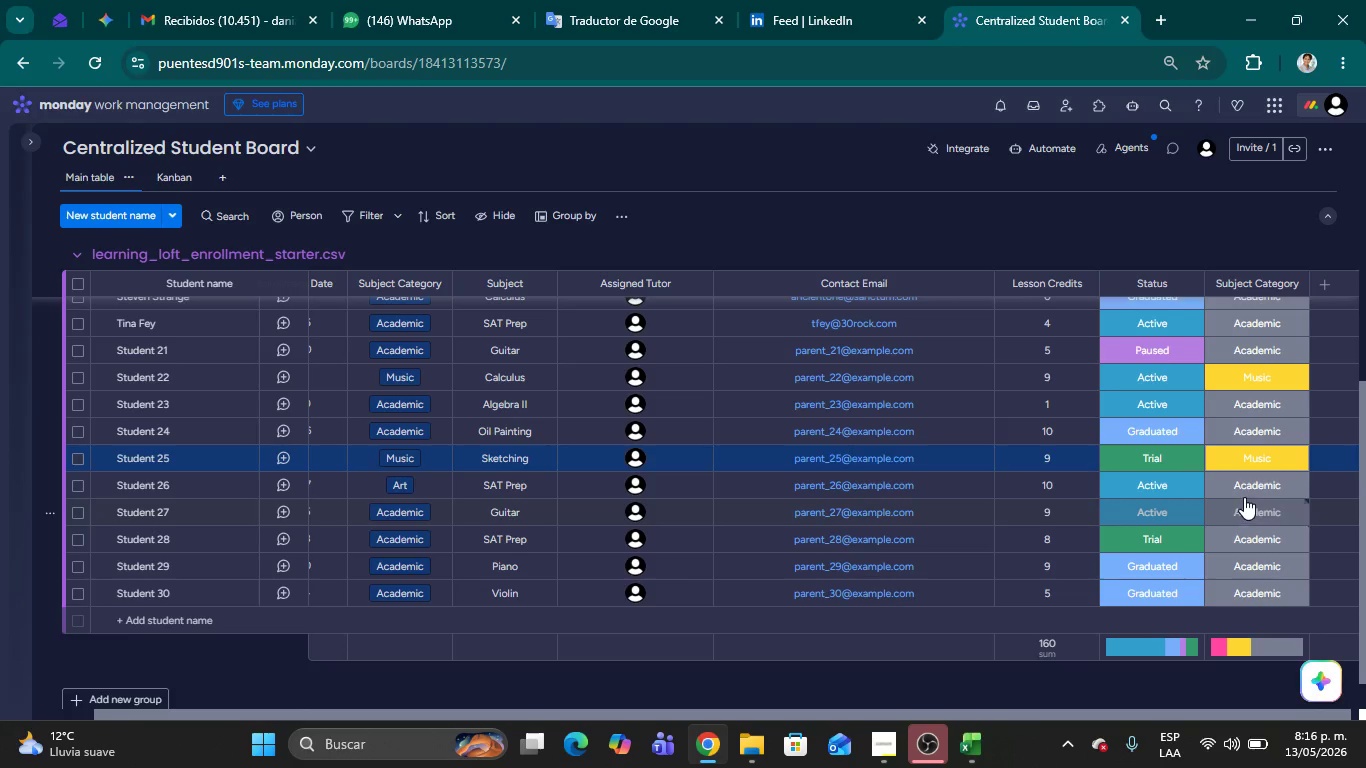 
left_click([1236, 491])
 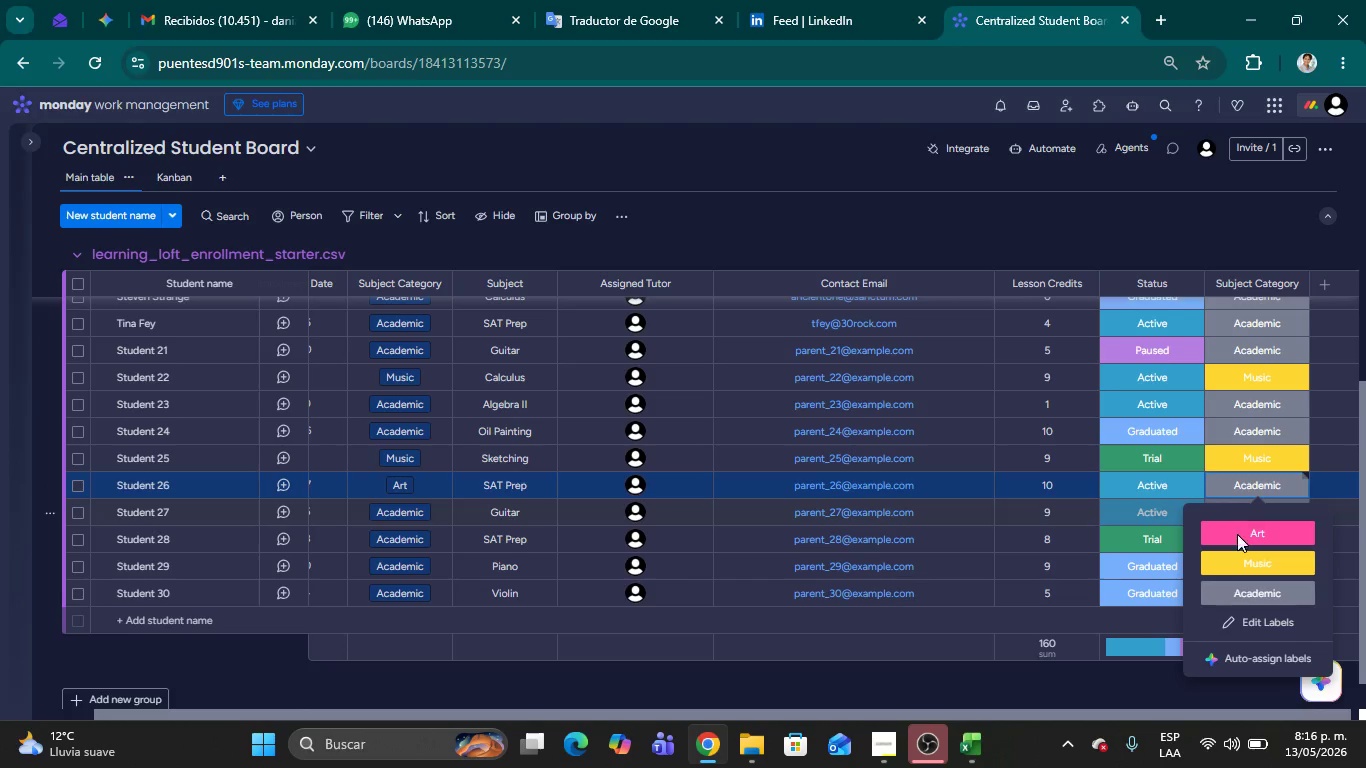 
left_click([1237, 534])
 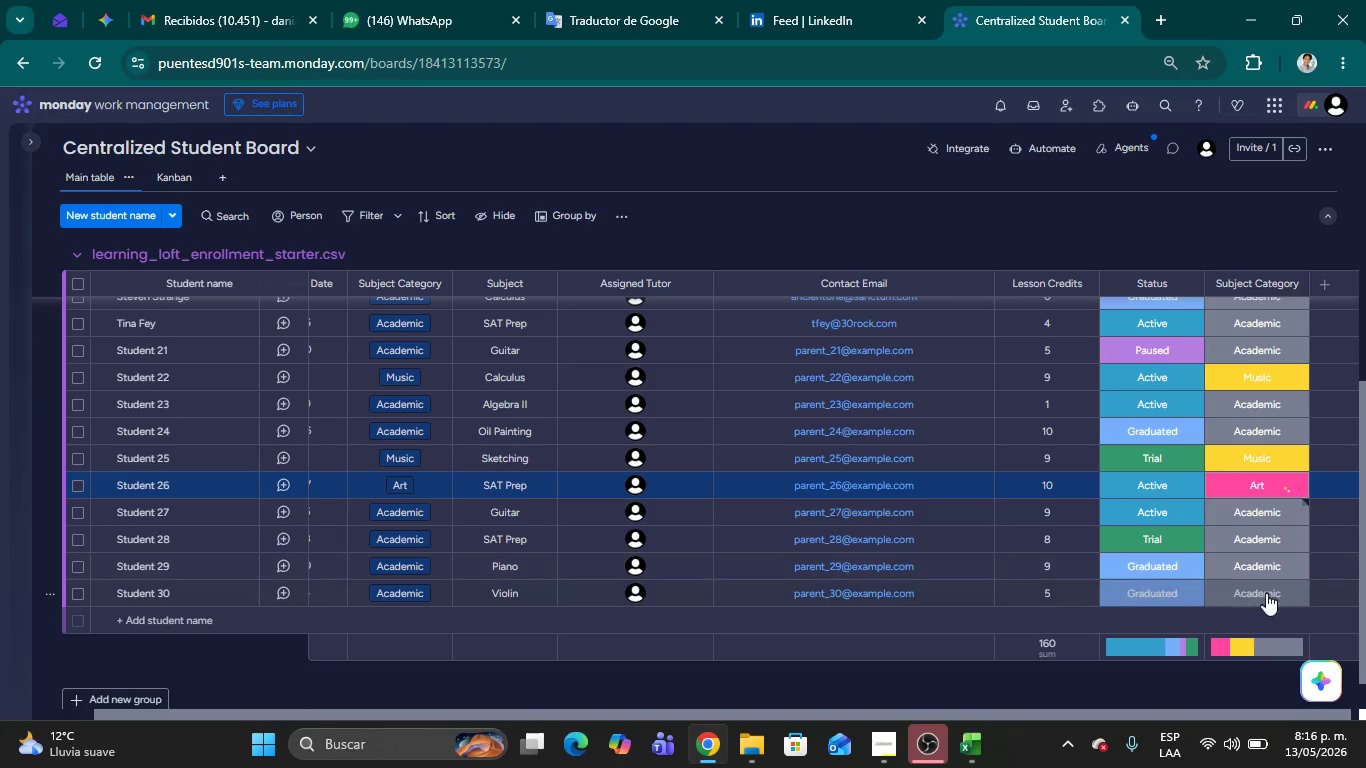 
scroll: coordinate [1082, 474], scroll_direction: up, amount: 30.0
 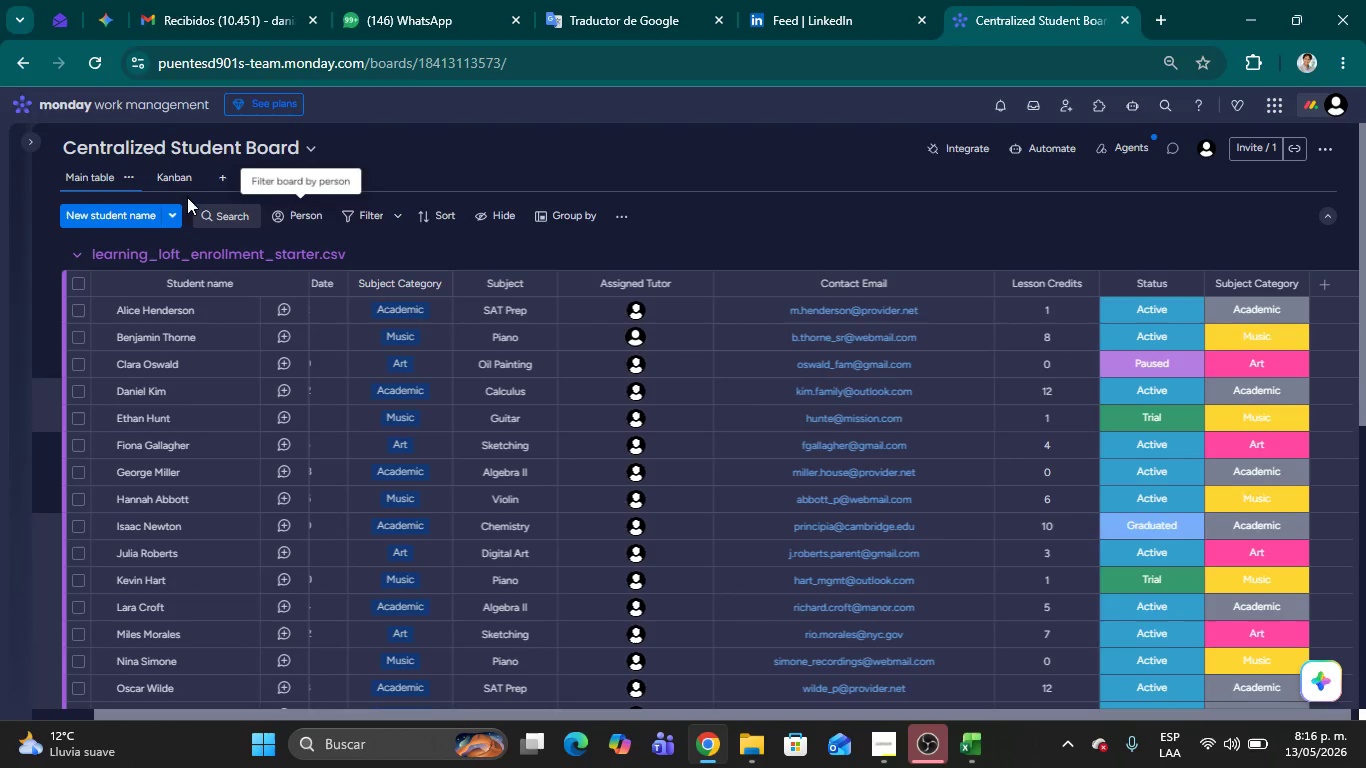 
left_click([179, 175])
 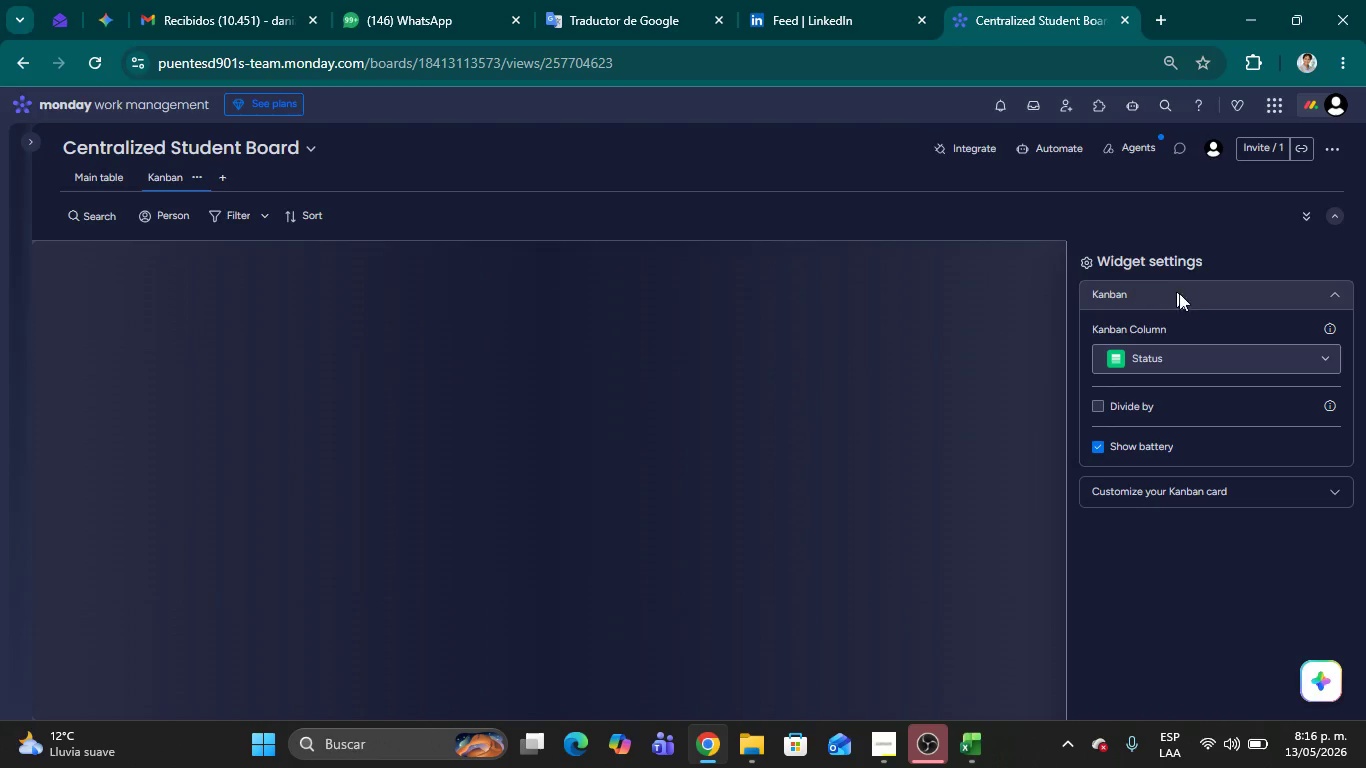 
left_click([1197, 353])
 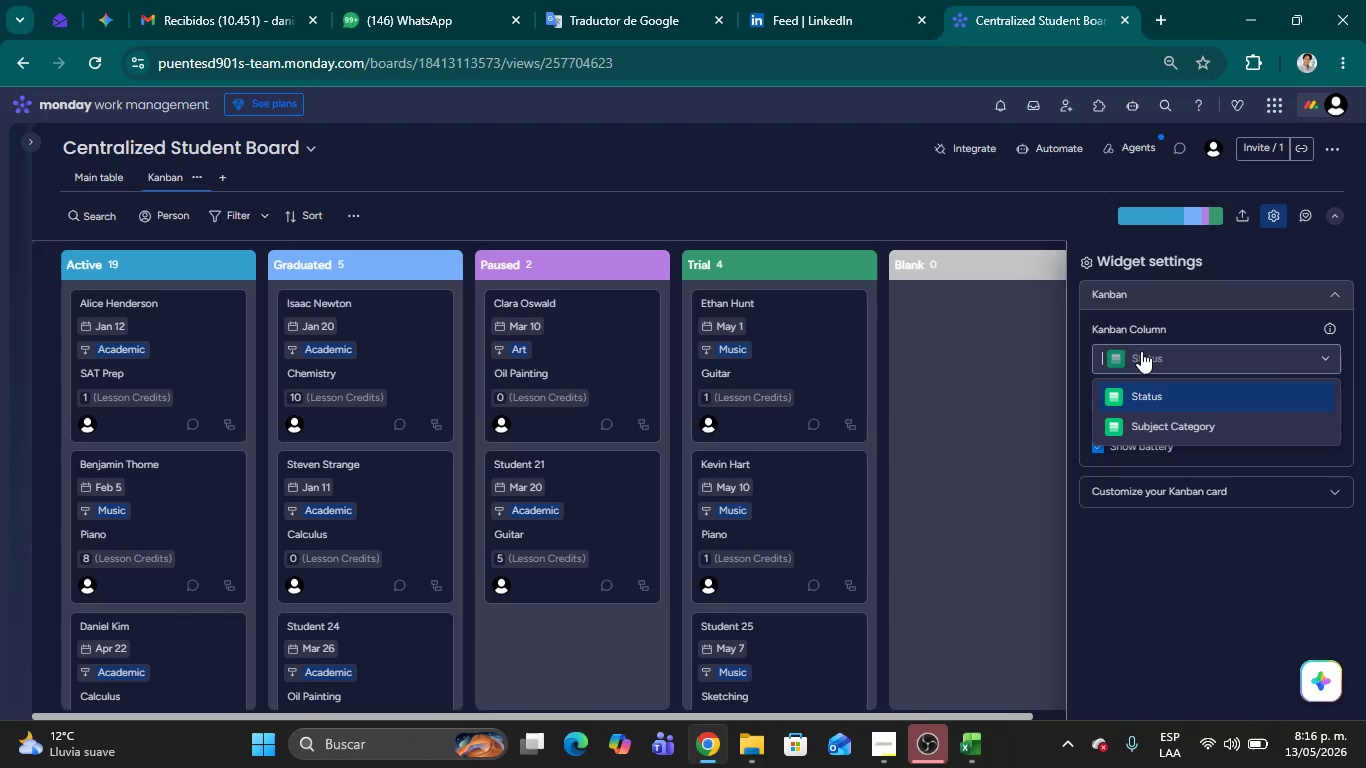 
left_click([1211, 432])
 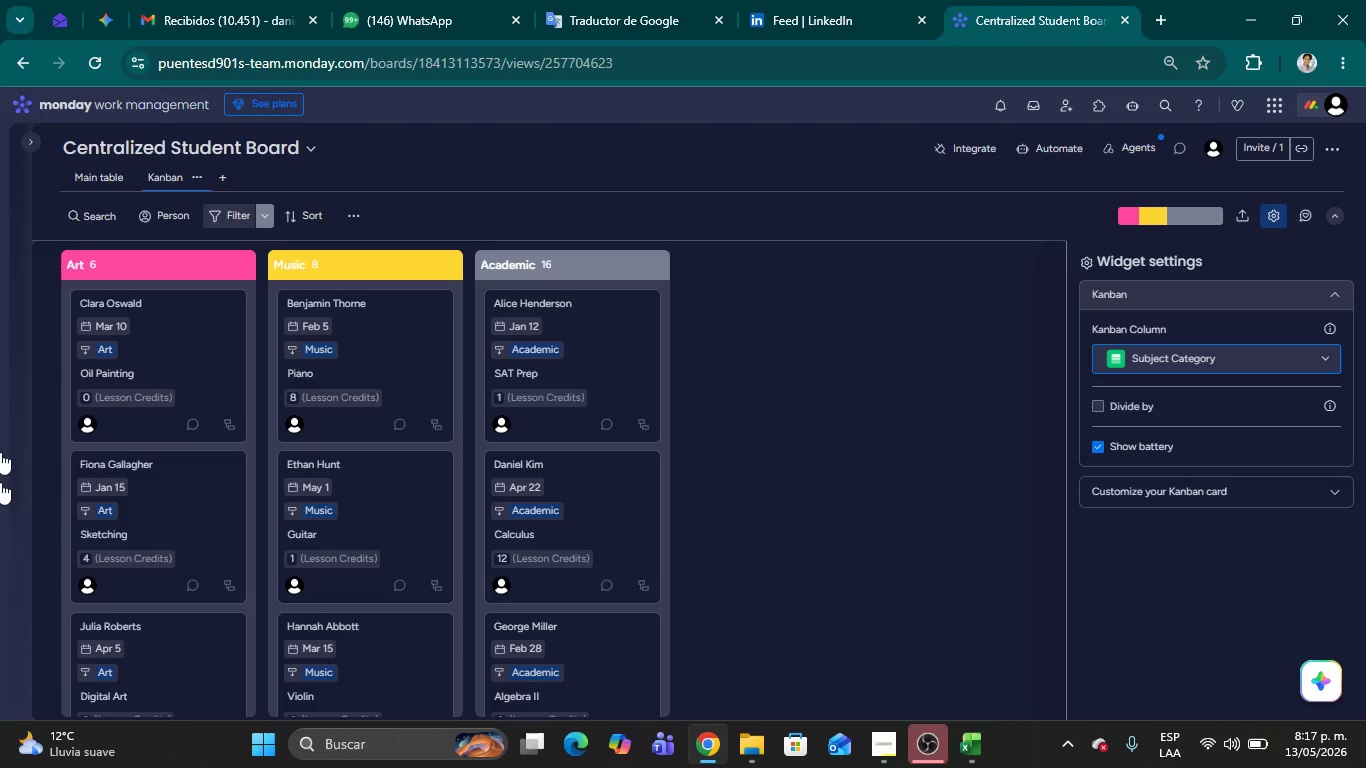 
wait(6.77)
 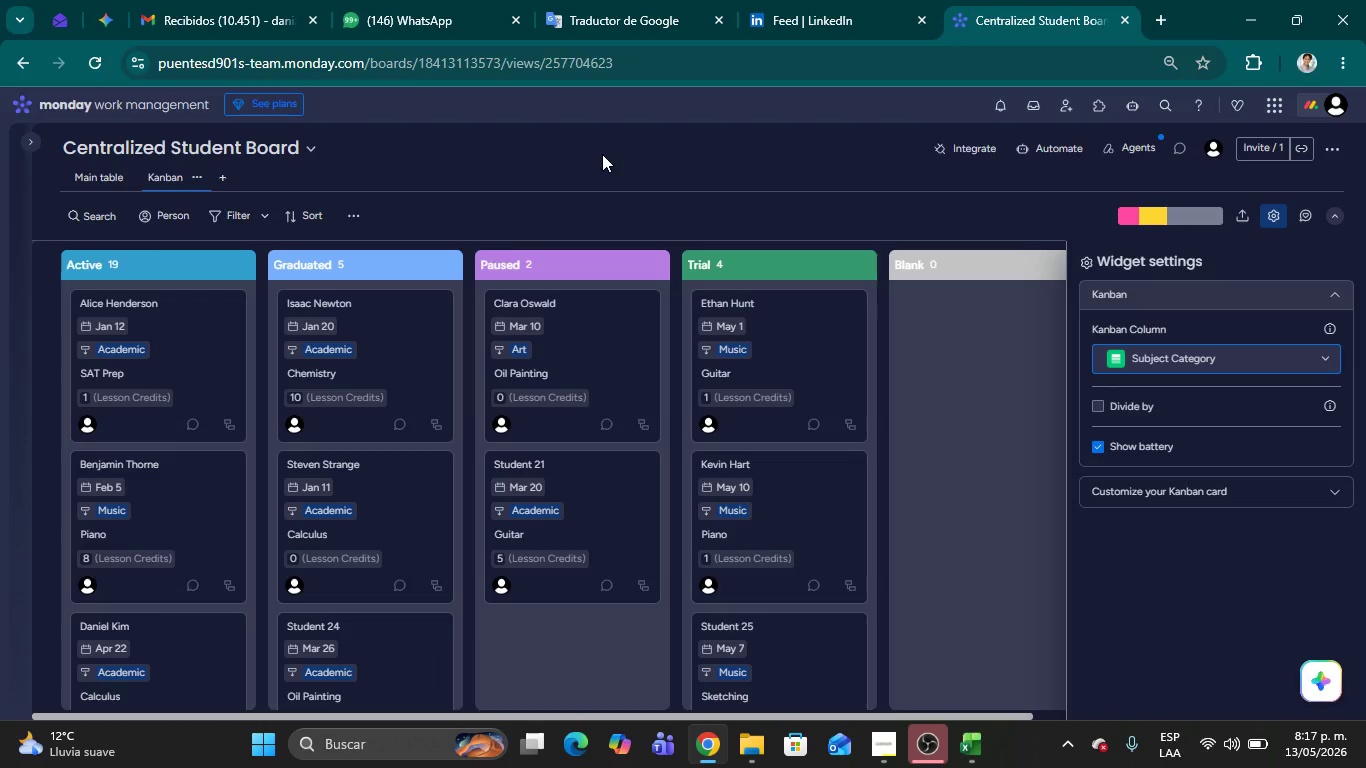 
left_click([82, 182])
 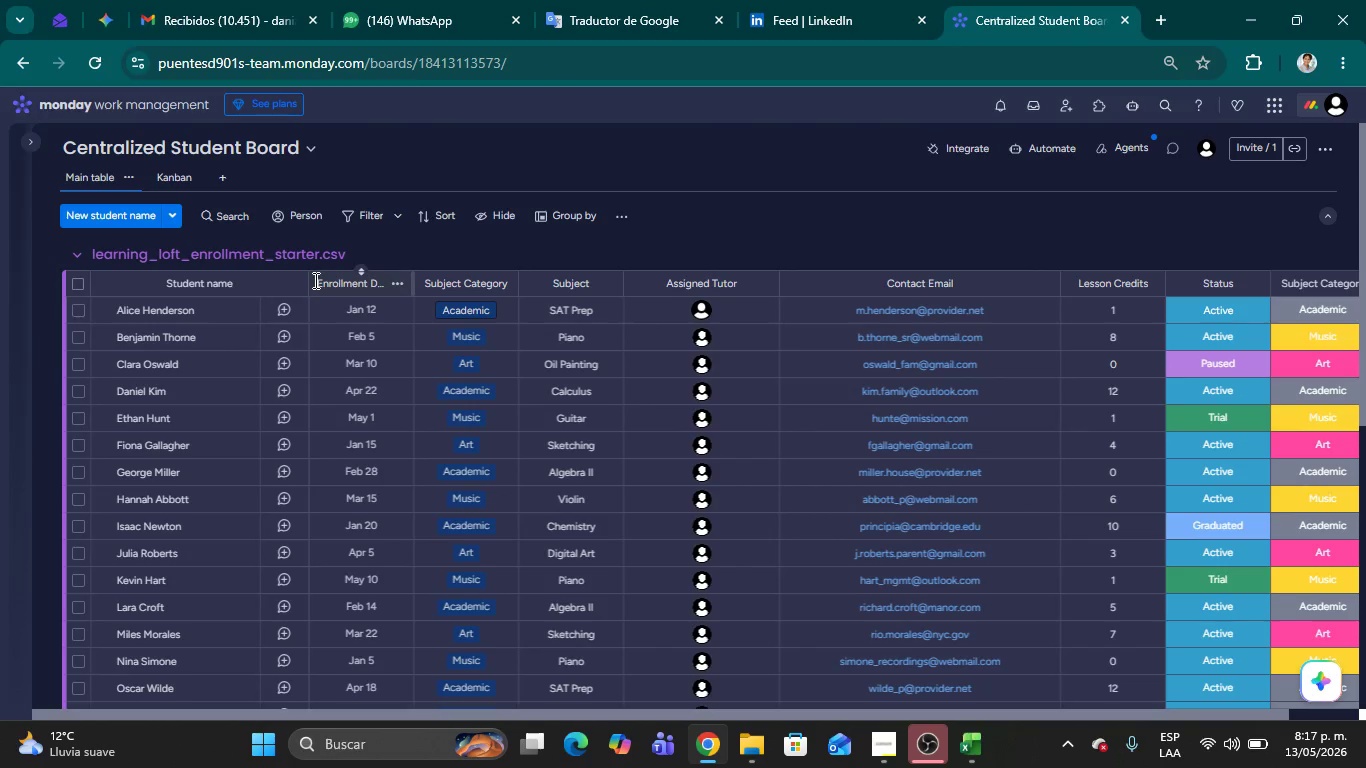 
left_click_drag(start_coordinate=[308, 285], to_coordinate=[398, 306])
 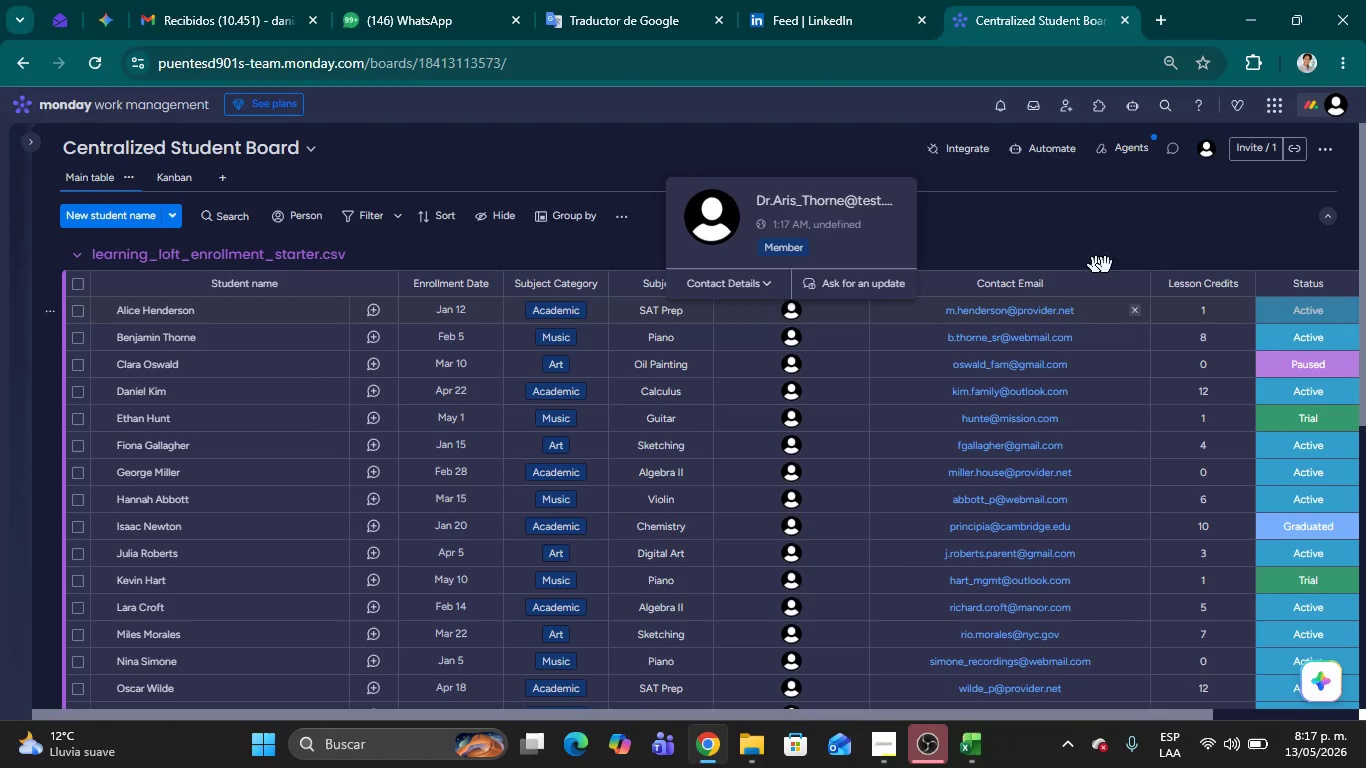 
left_click([940, 228])
 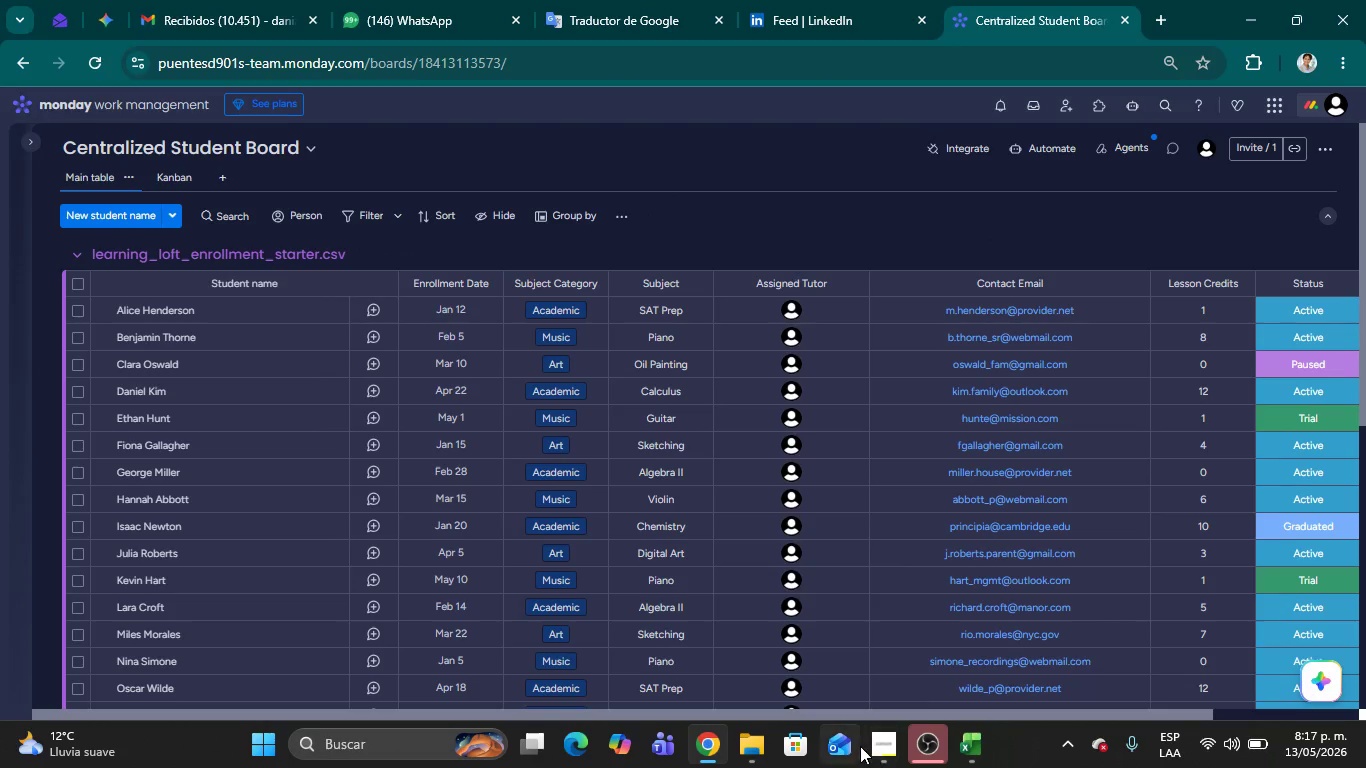 
left_click([878, 746])